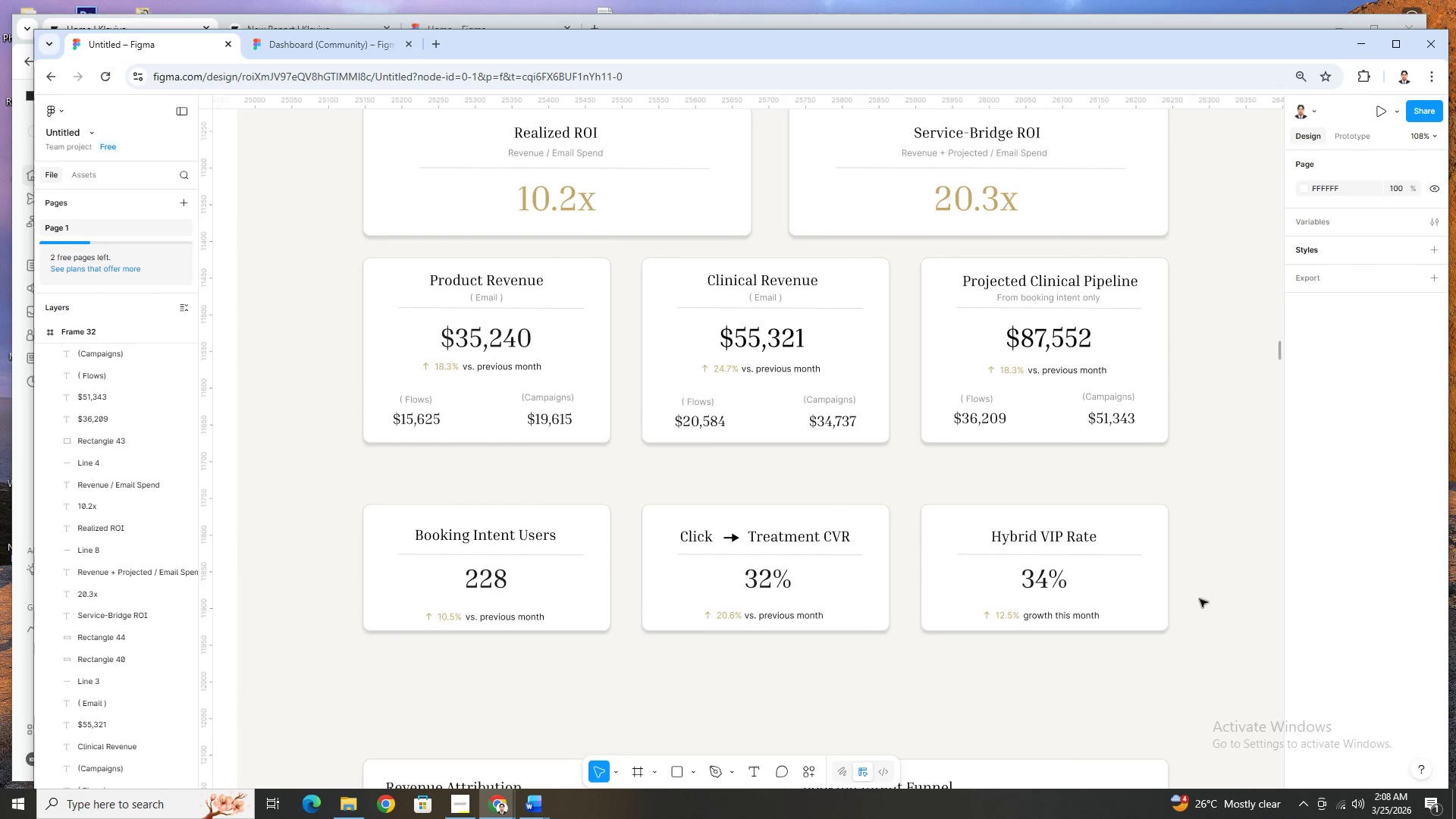 
scroll: coordinate [1194, 642], scroll_direction: none, amount: 0.0
 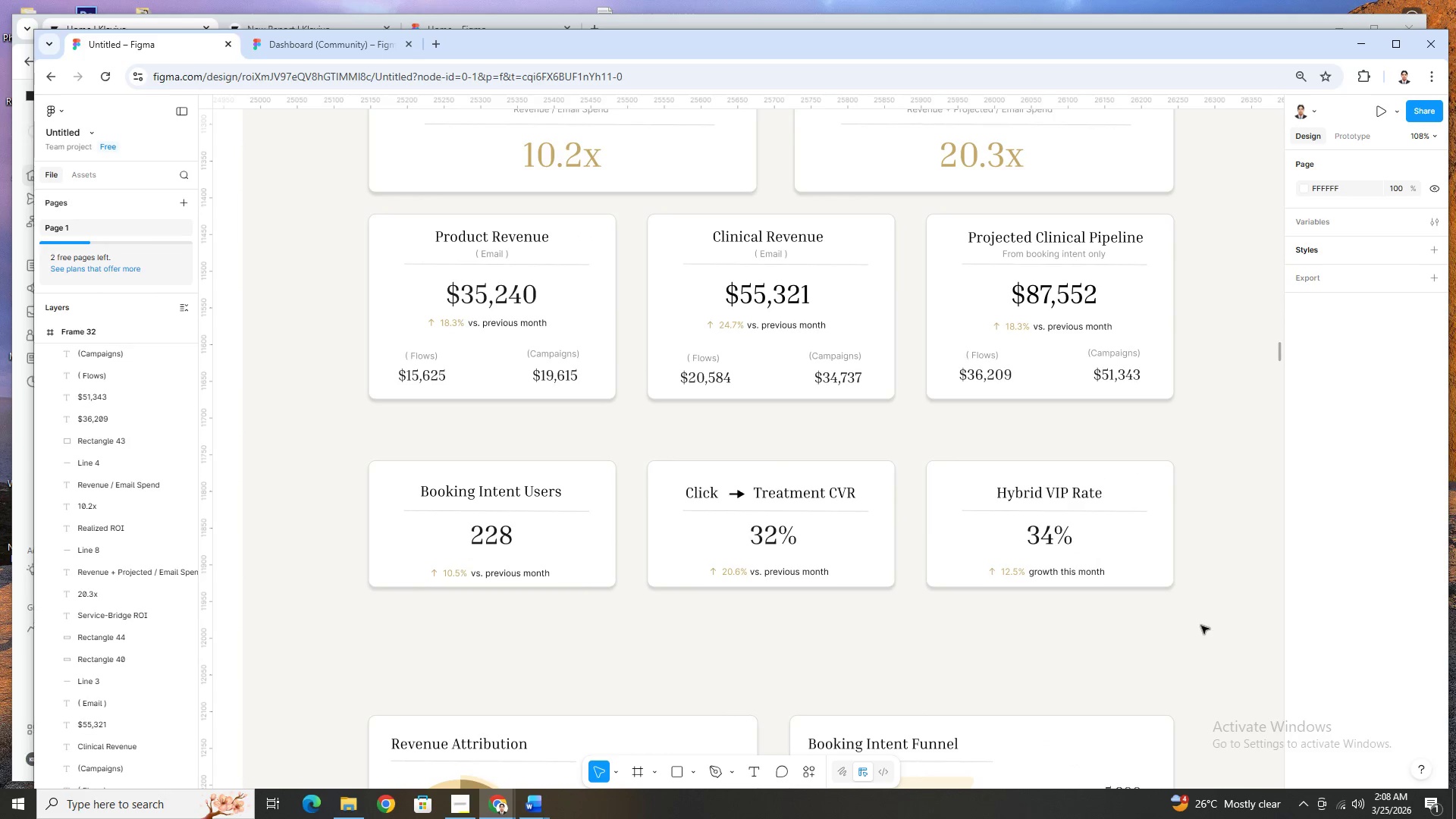 
hold_key(key=ControlLeft, duration=1.5)
 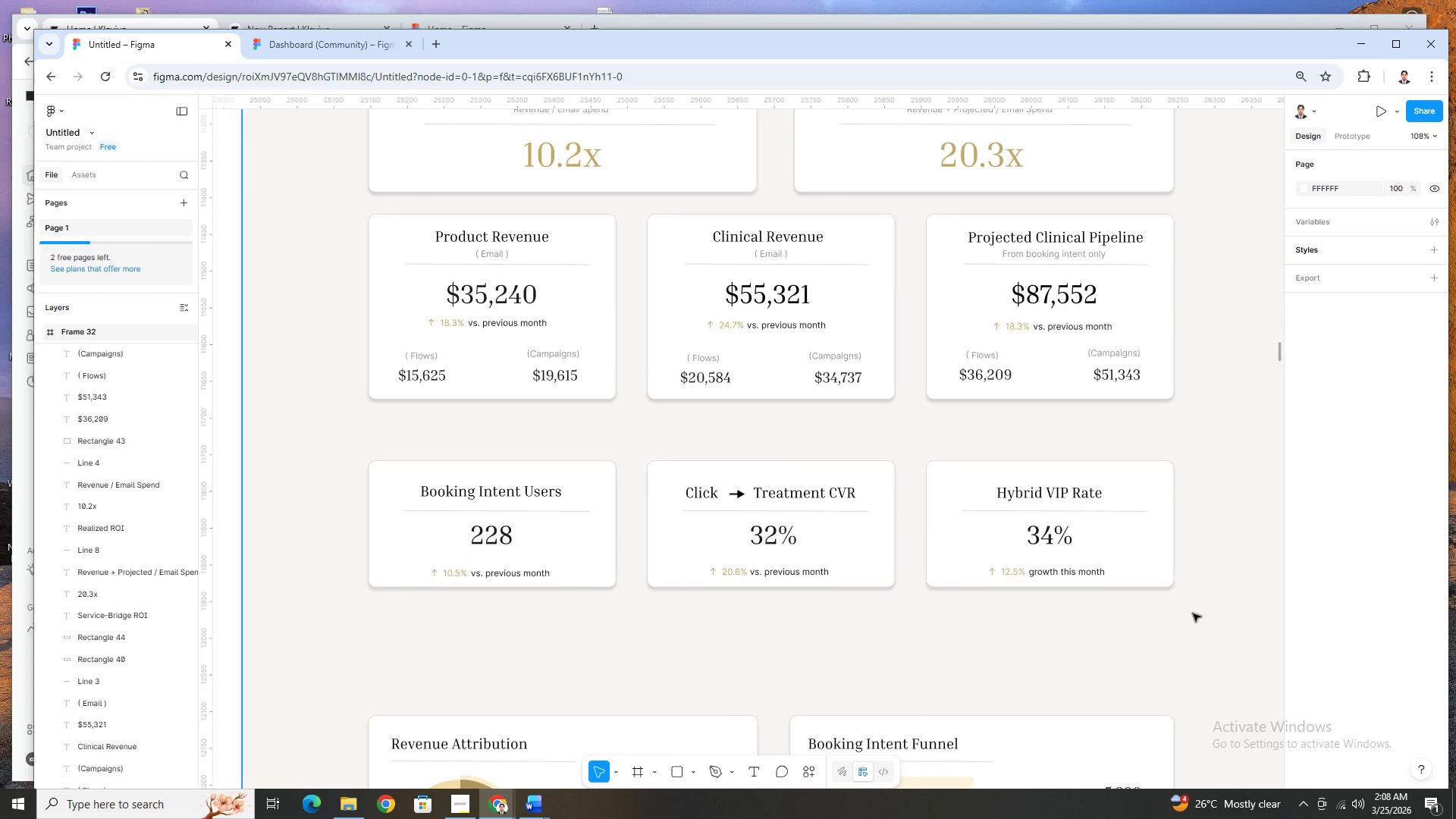 
hold_key(key=ControlLeft, duration=1.5)
 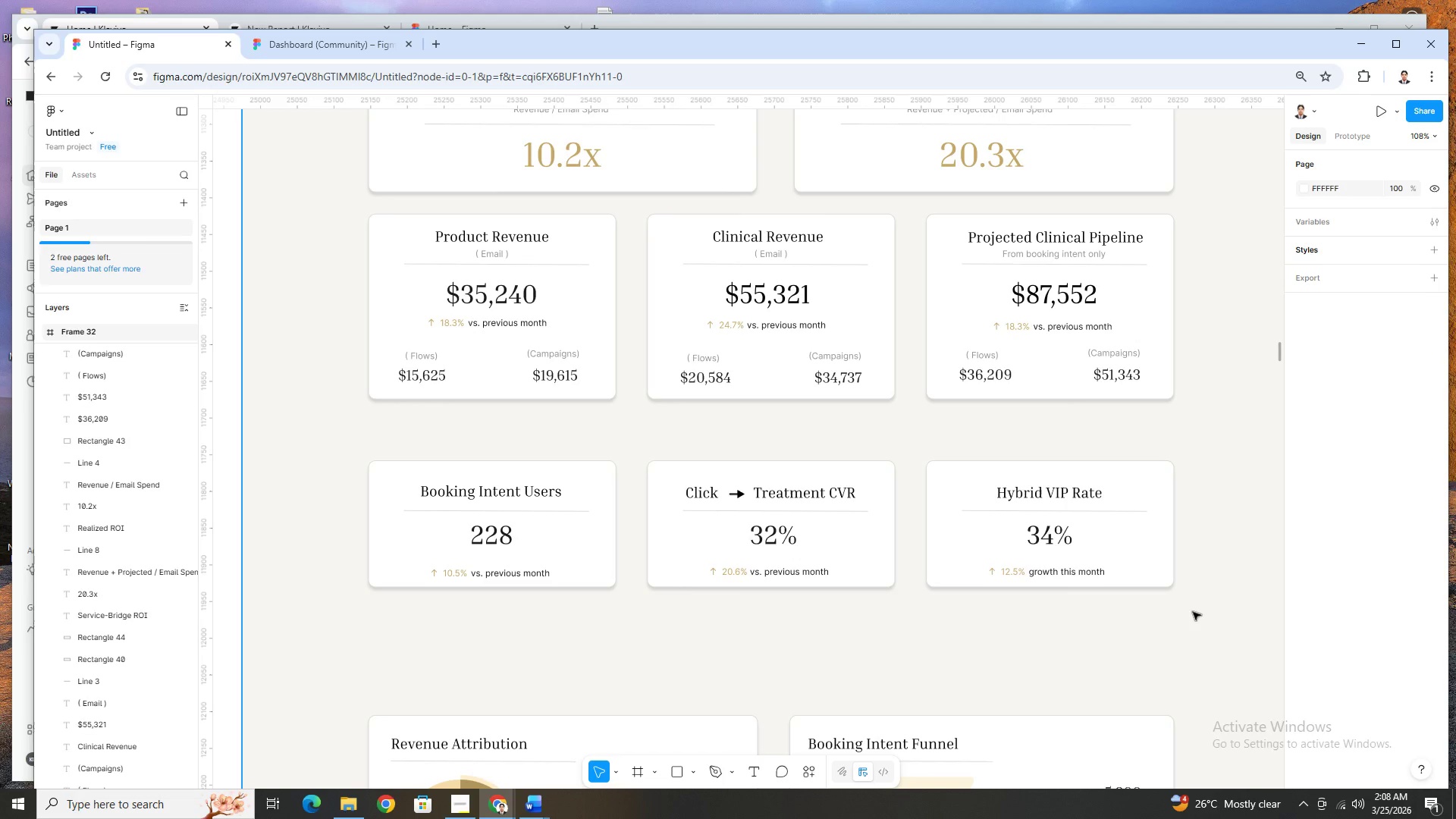 
hold_key(key=ControlLeft, duration=1.51)
 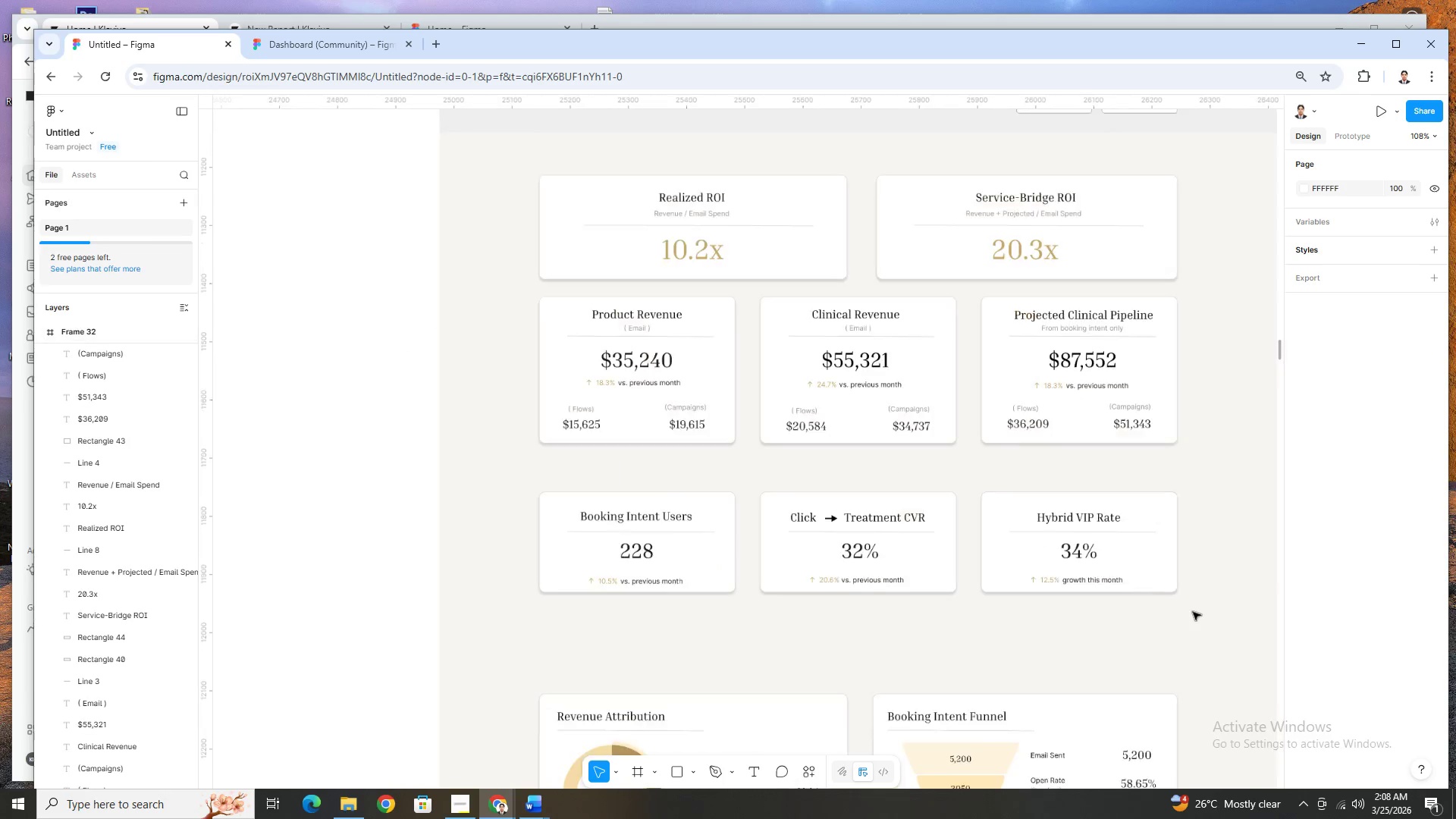 
hold_key(key=ControlLeft, duration=1.52)
scroll: coordinate [1193, 612], scroll_direction: down, amount: 1.0
 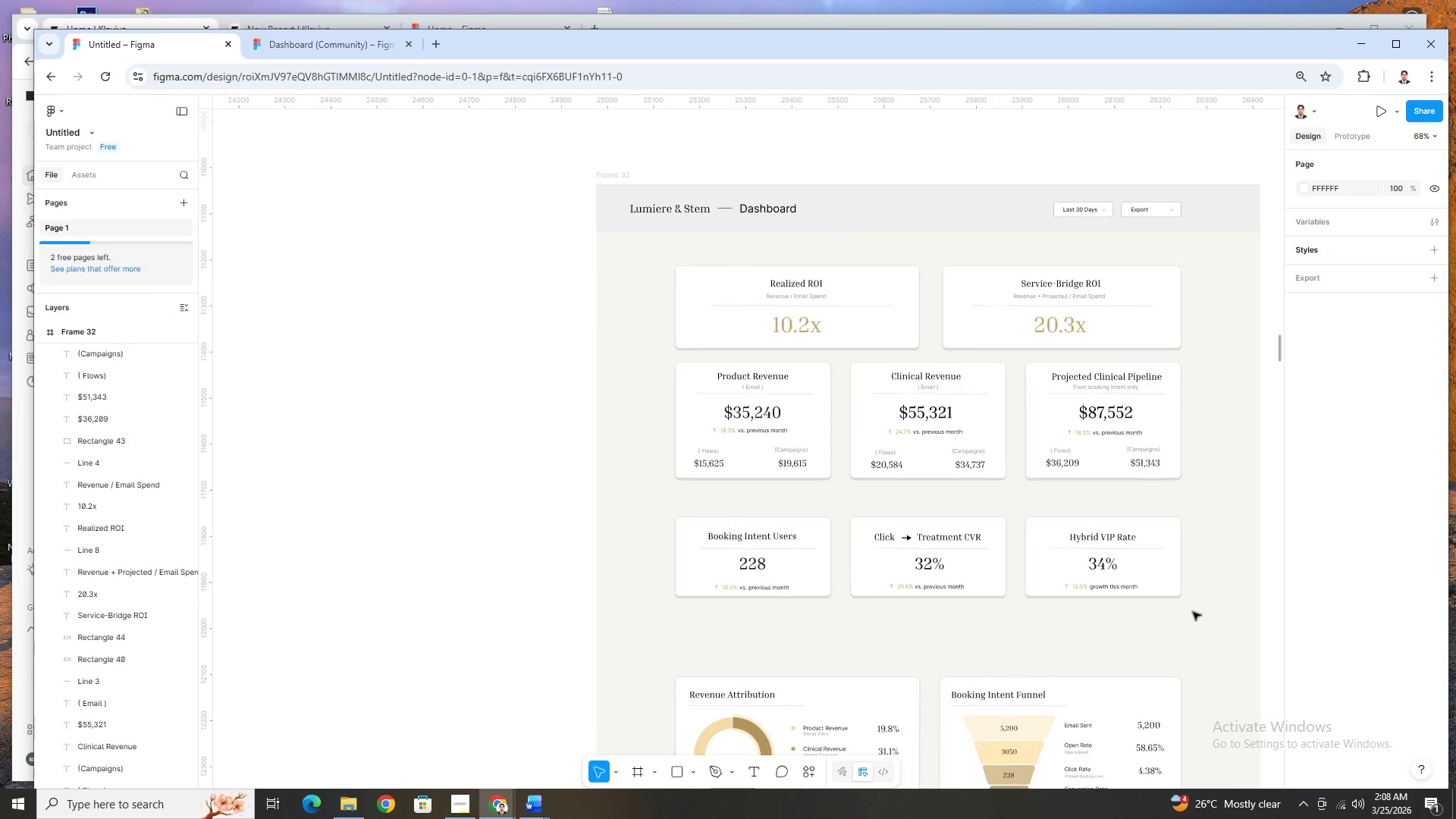 
hold_key(key=ControlLeft, duration=0.83)
 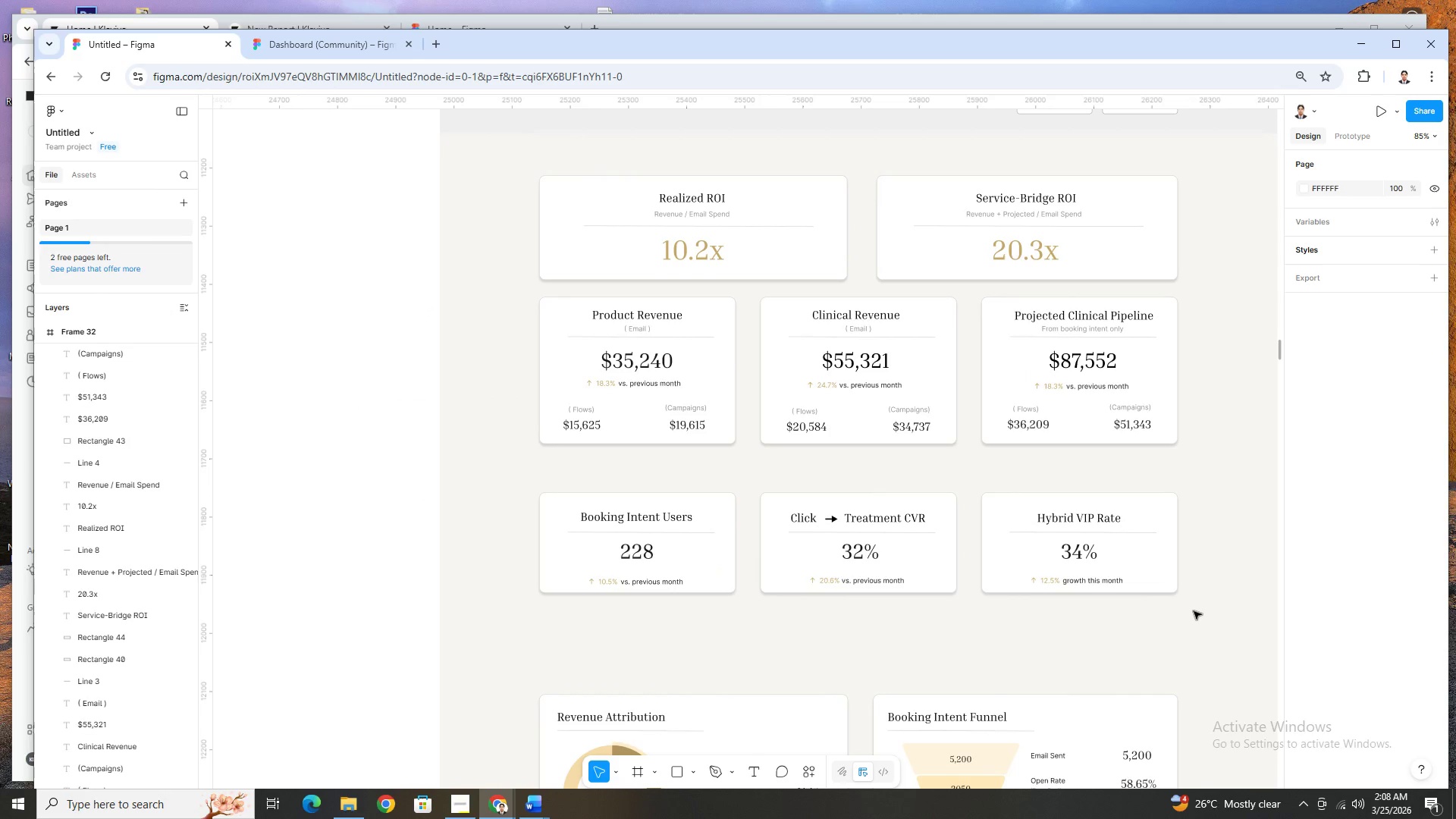 
hold_key(key=ControlLeft, duration=2.8)
 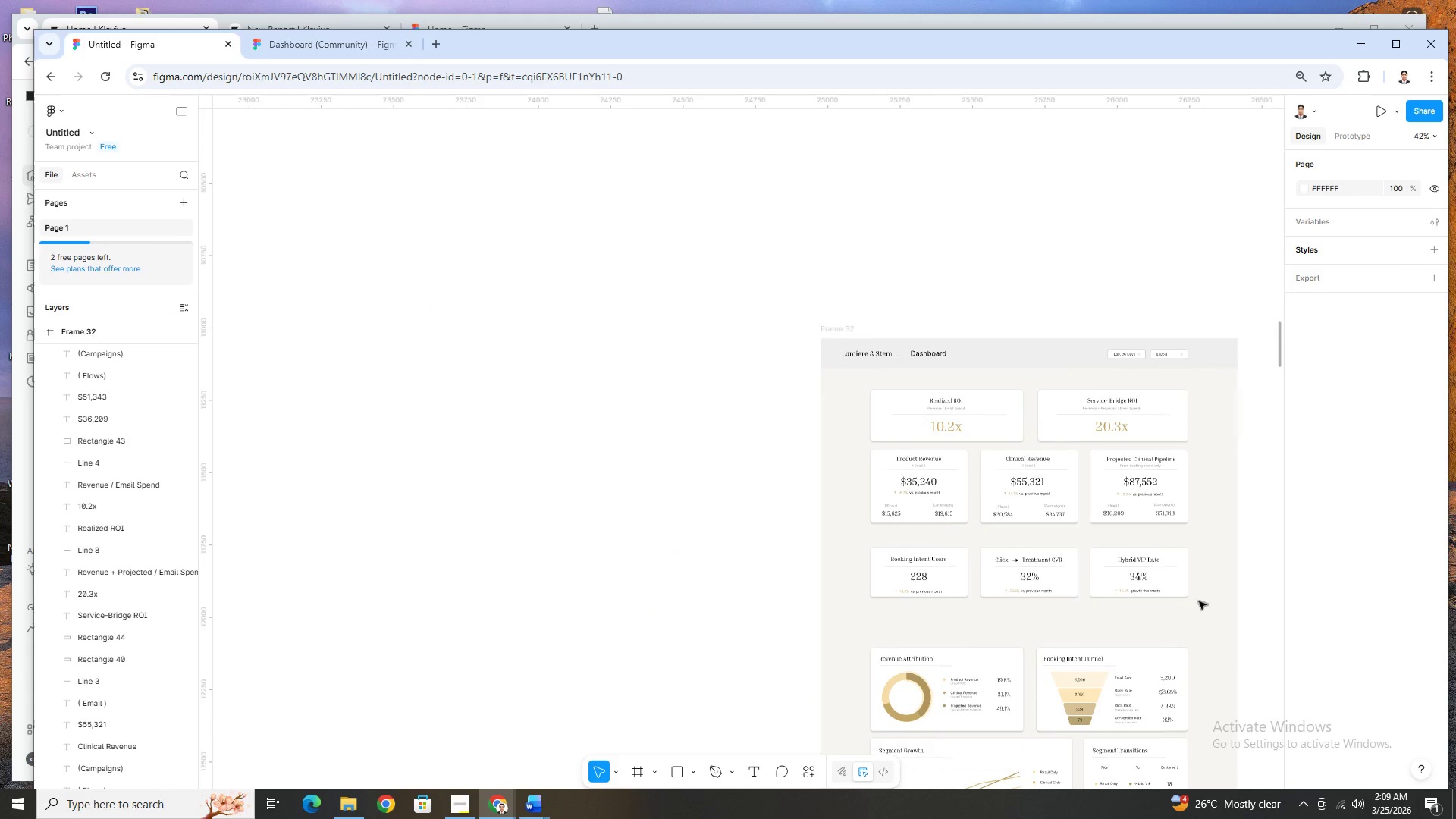 
scroll: coordinate [1194, 611], scroll_direction: up, amount: 1.0
 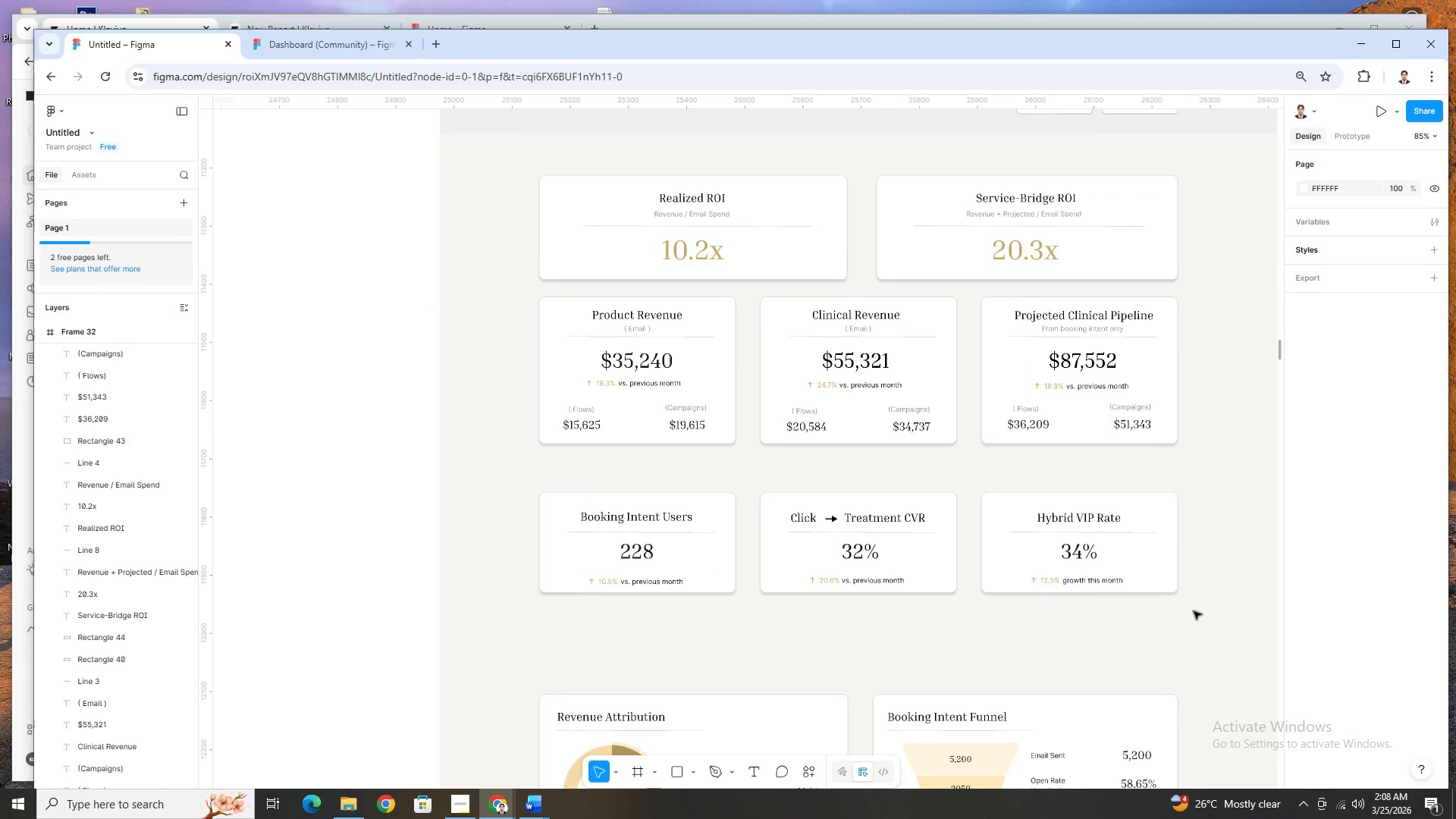 
hold_key(key=ControlLeft, duration=1.0)
 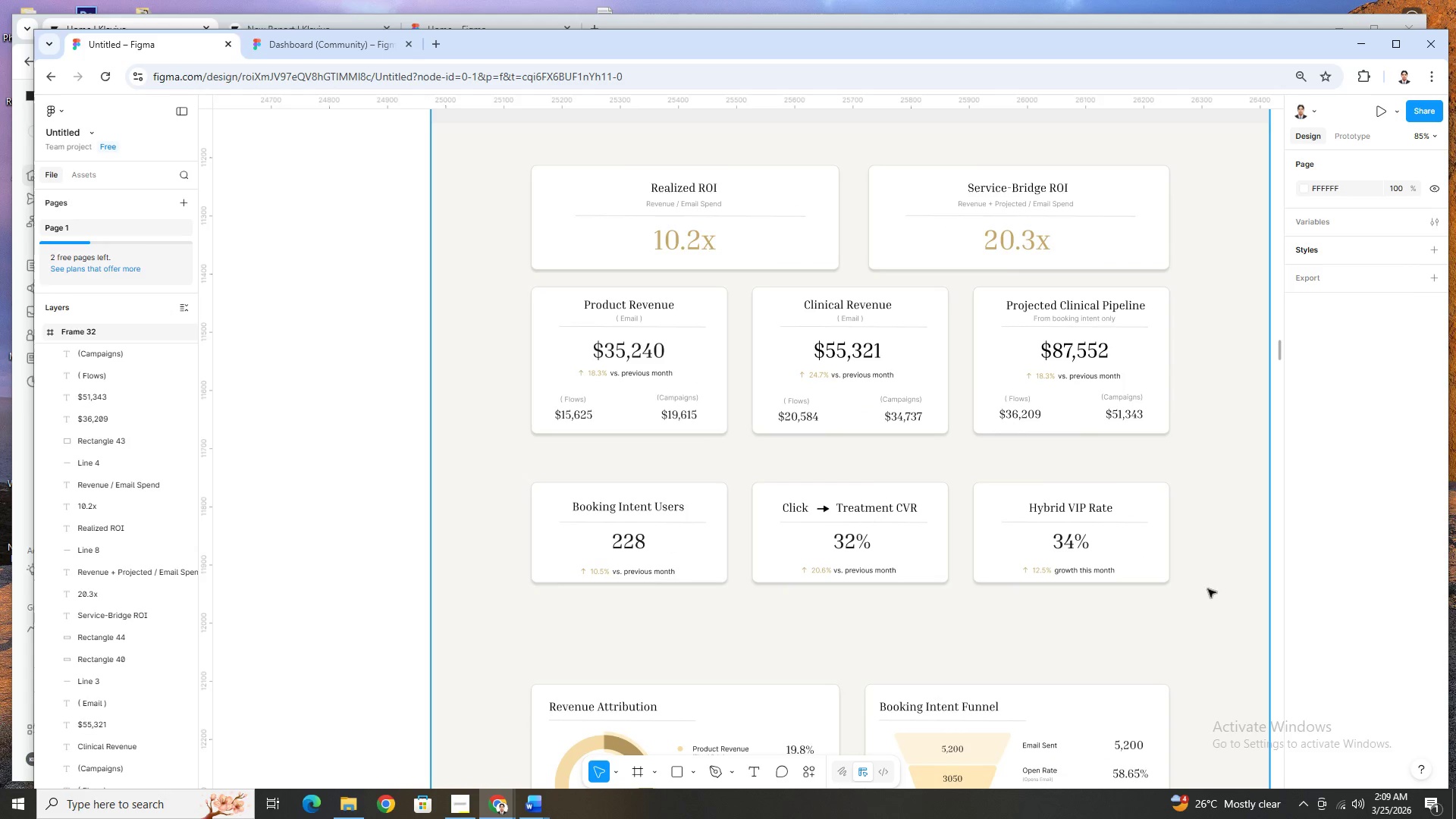 
hold_key(key=ControlLeft, duration=0.95)
 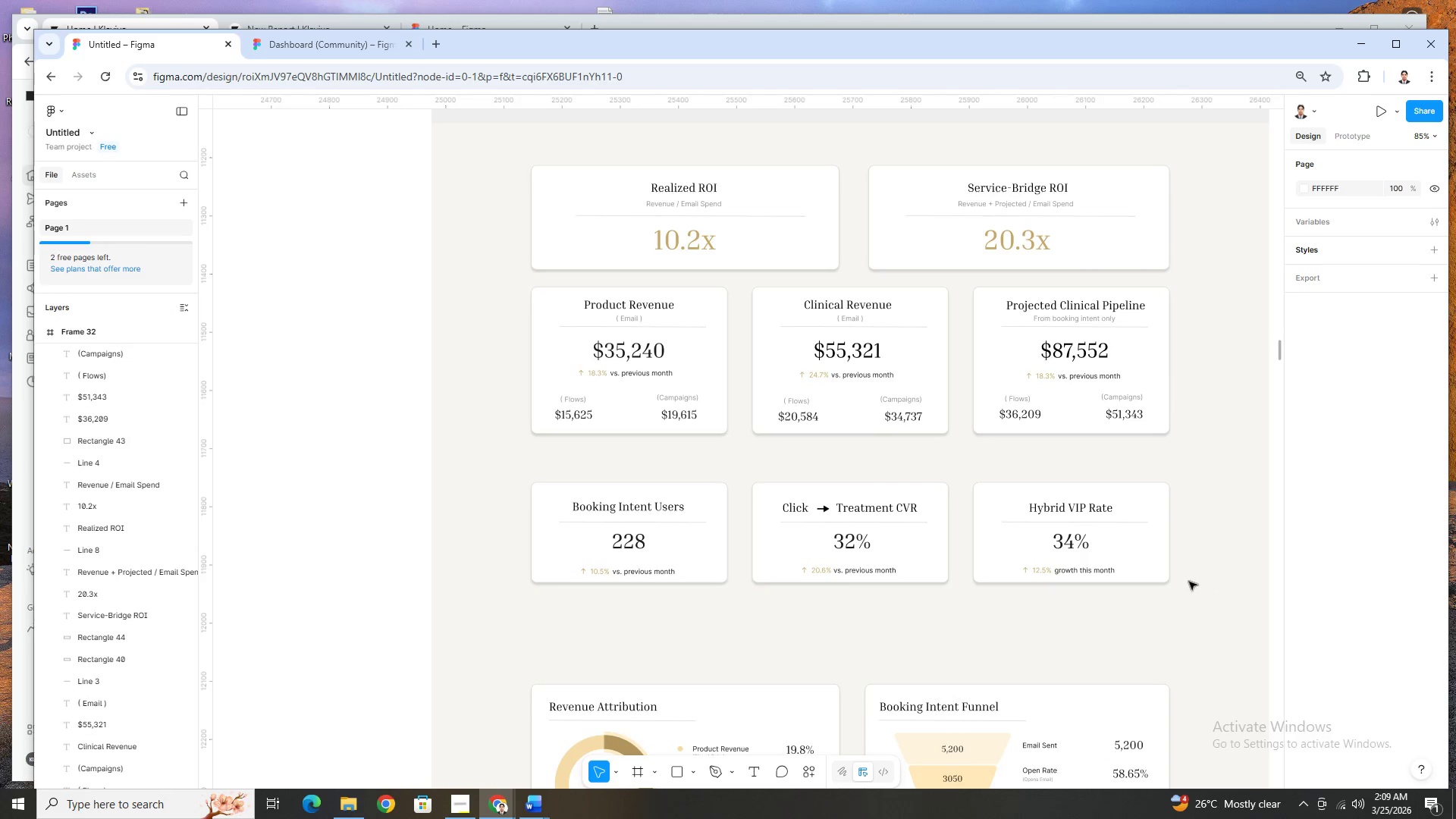 
scroll: coordinate [1208, 589], scroll_direction: none, amount: 0.0
 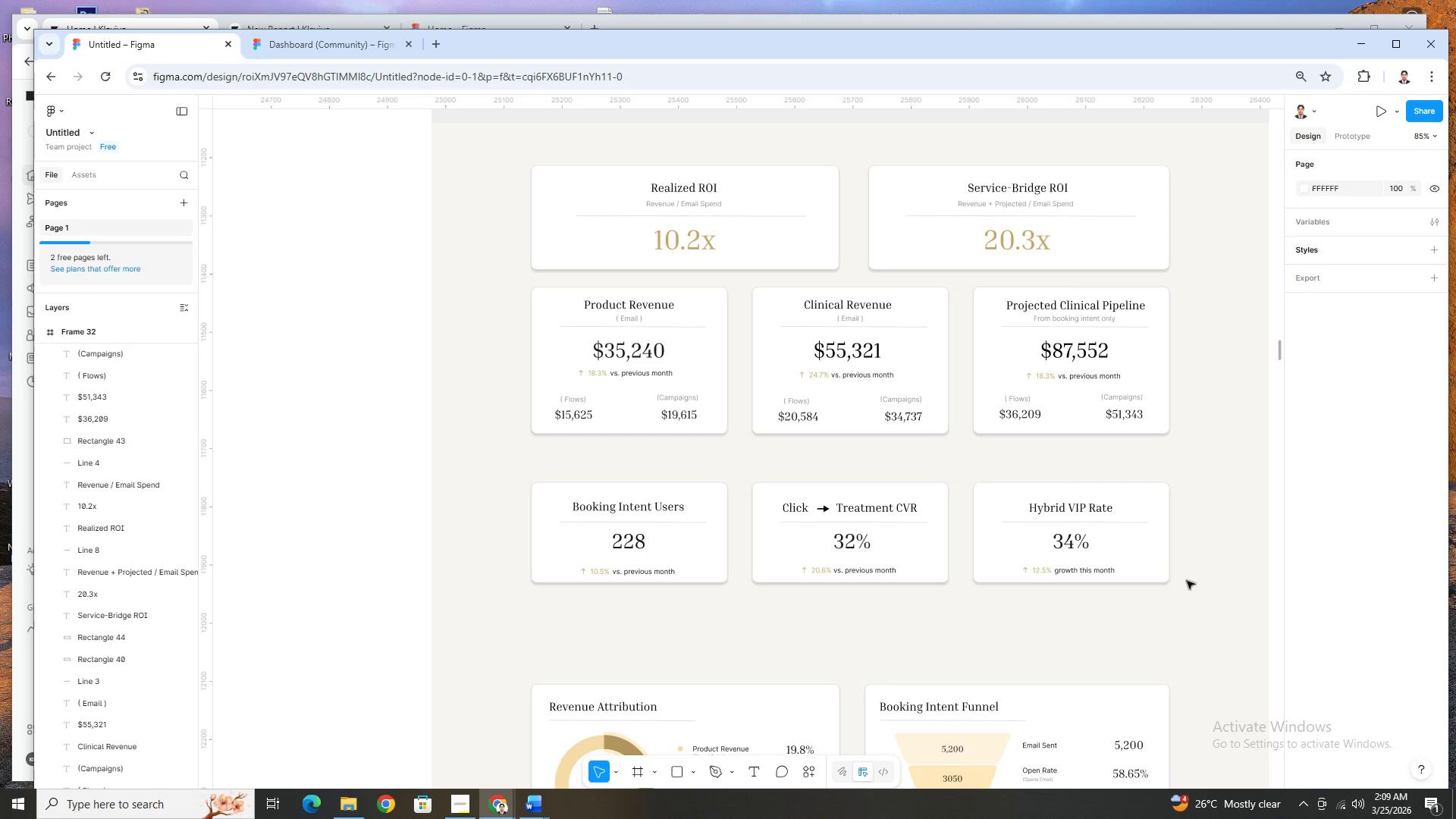 
wait(17.16)
 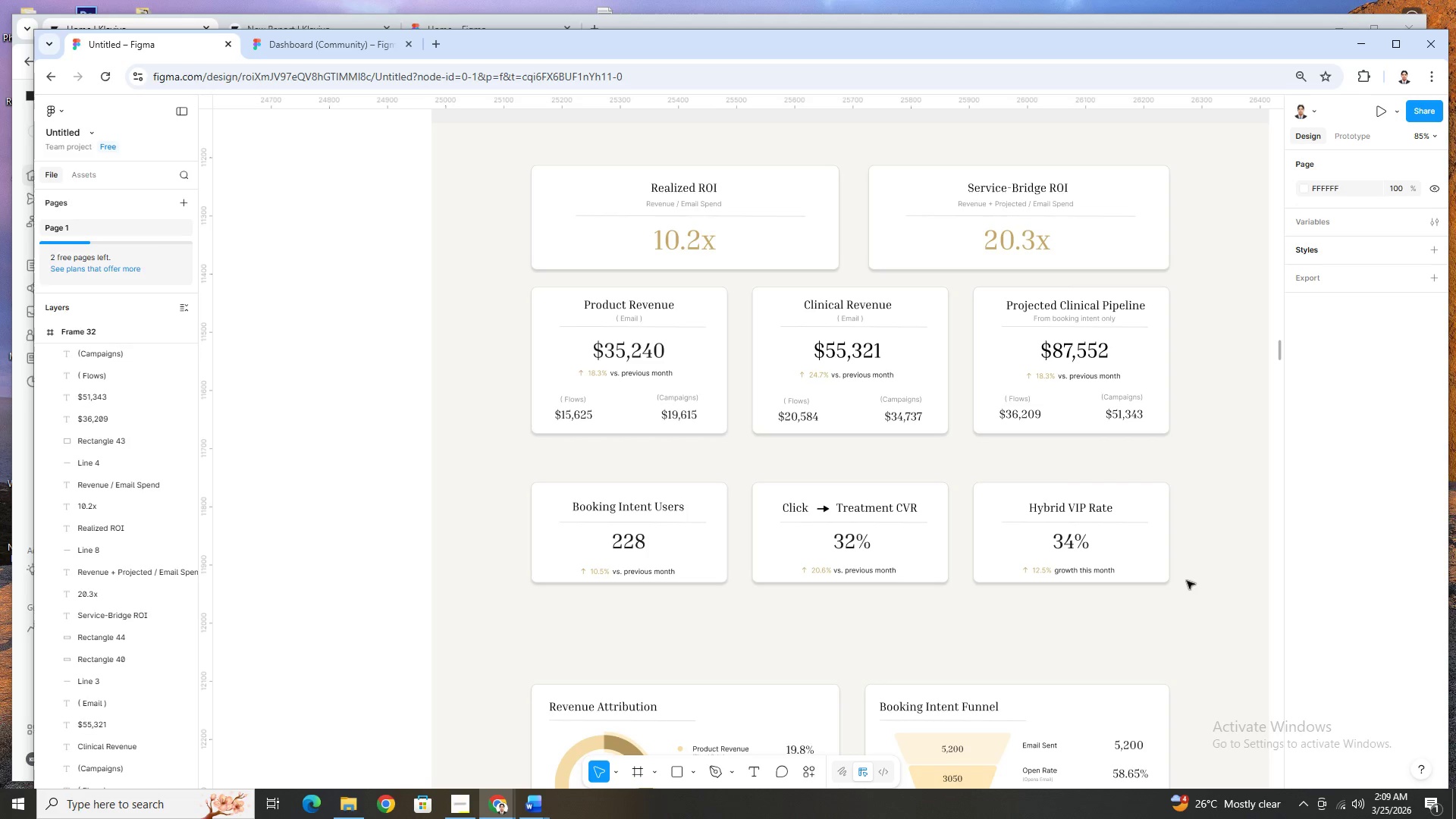 
hold_key(key=ControlLeft, duration=1.51)
 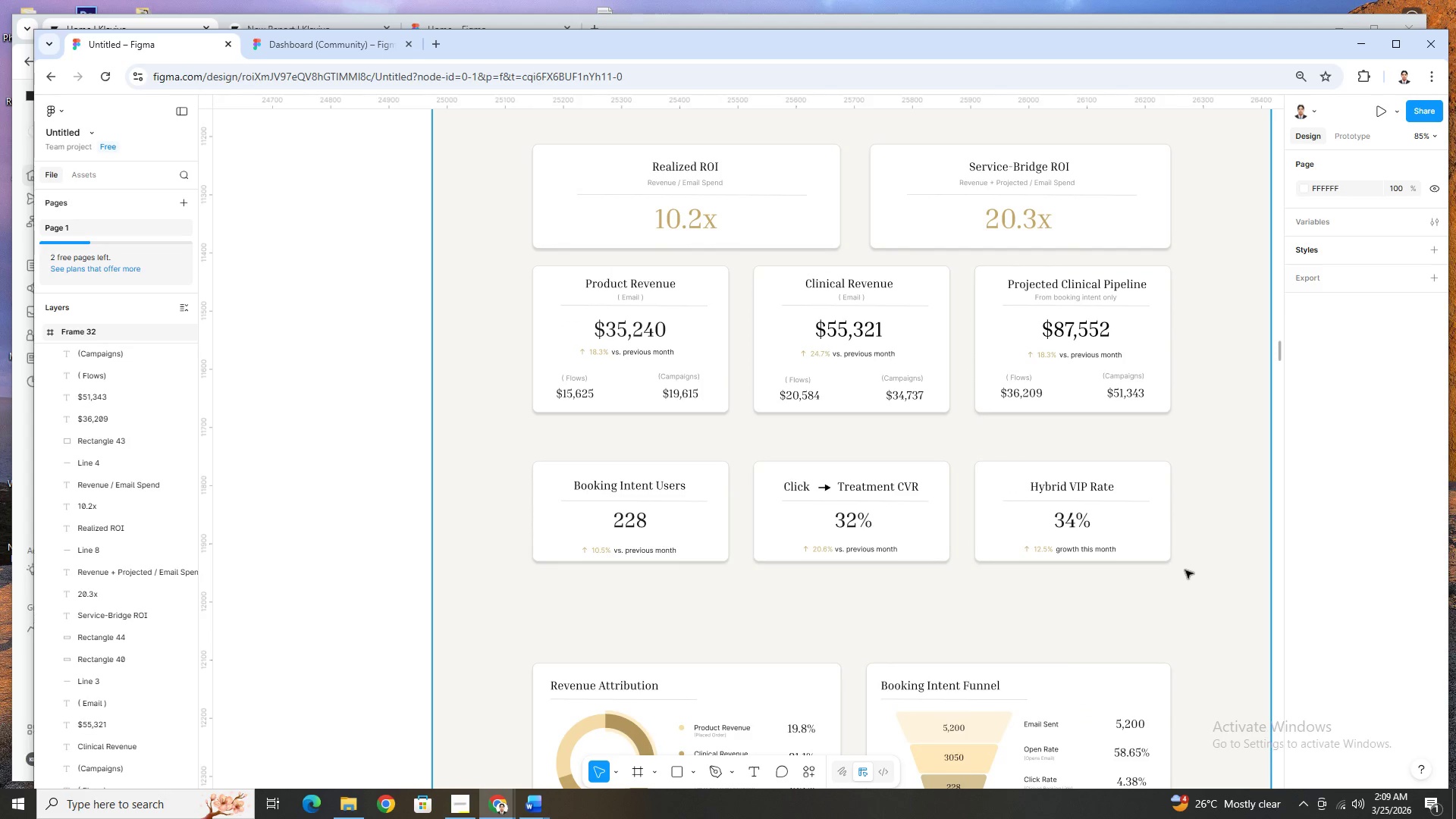 
hold_key(key=ControlLeft, duration=1.5)
 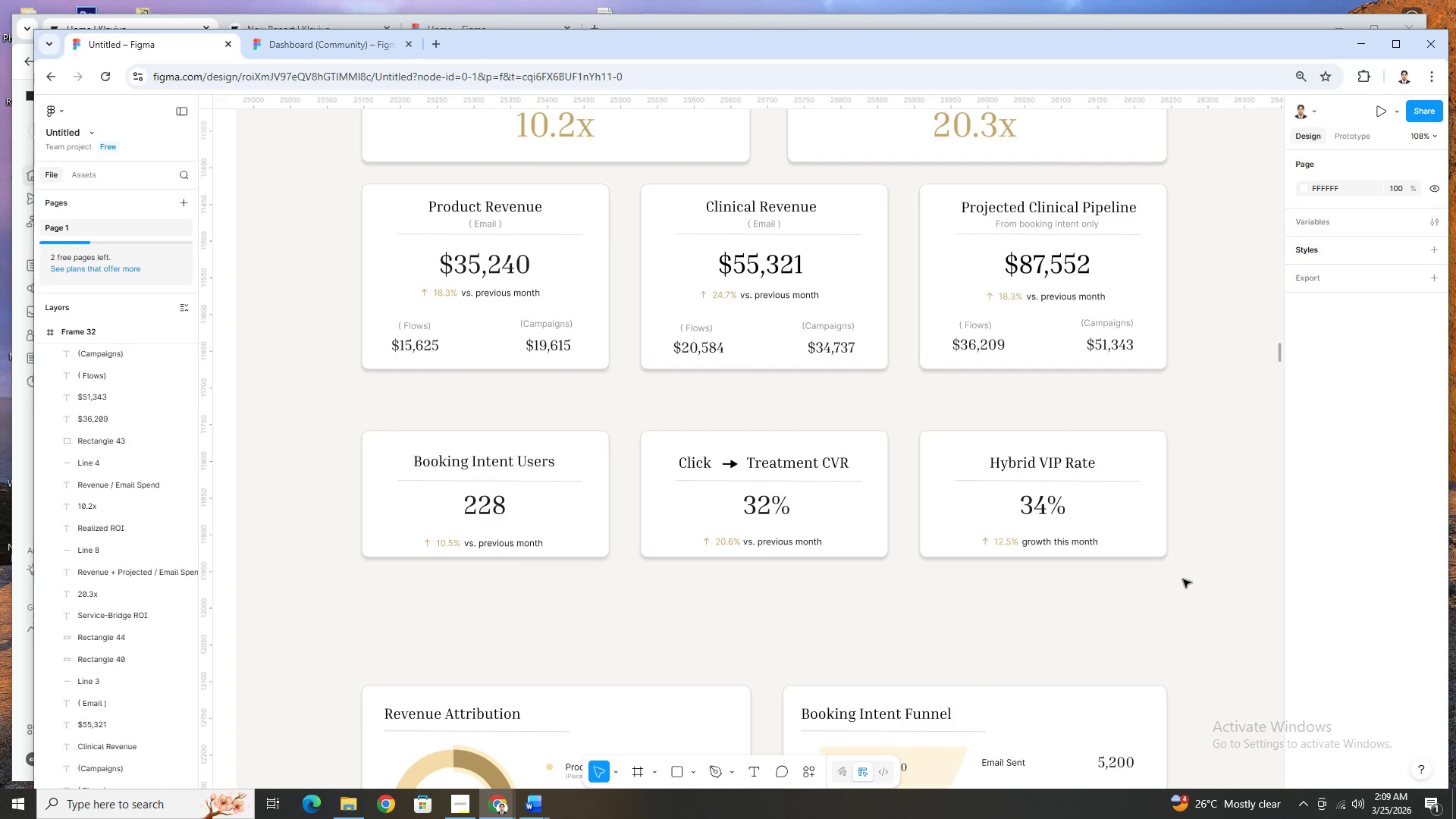 
scroll: coordinate [1172, 557], scroll_direction: none, amount: 0.0
 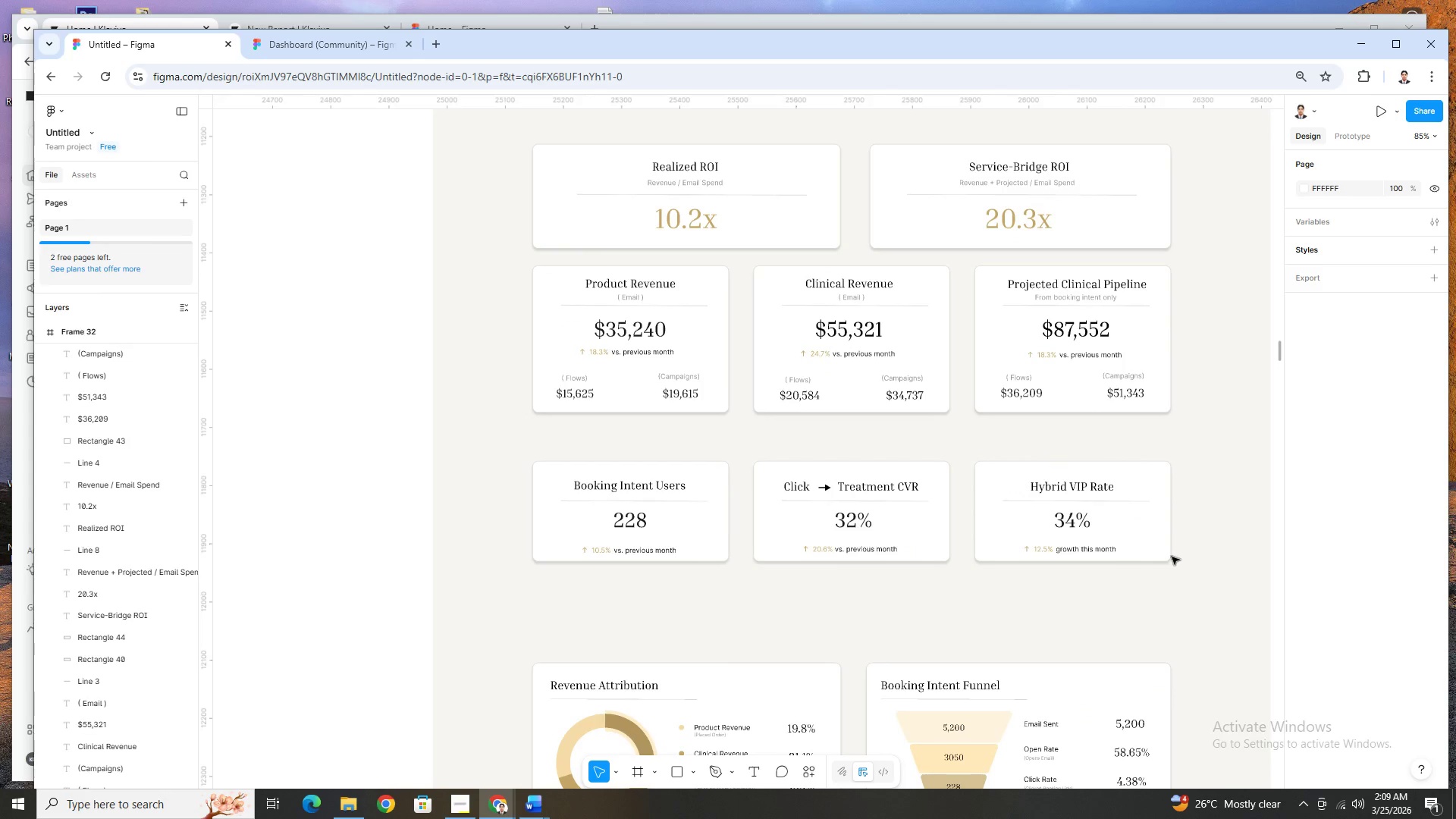 
hold_key(key=ControlLeft, duration=0.45)
 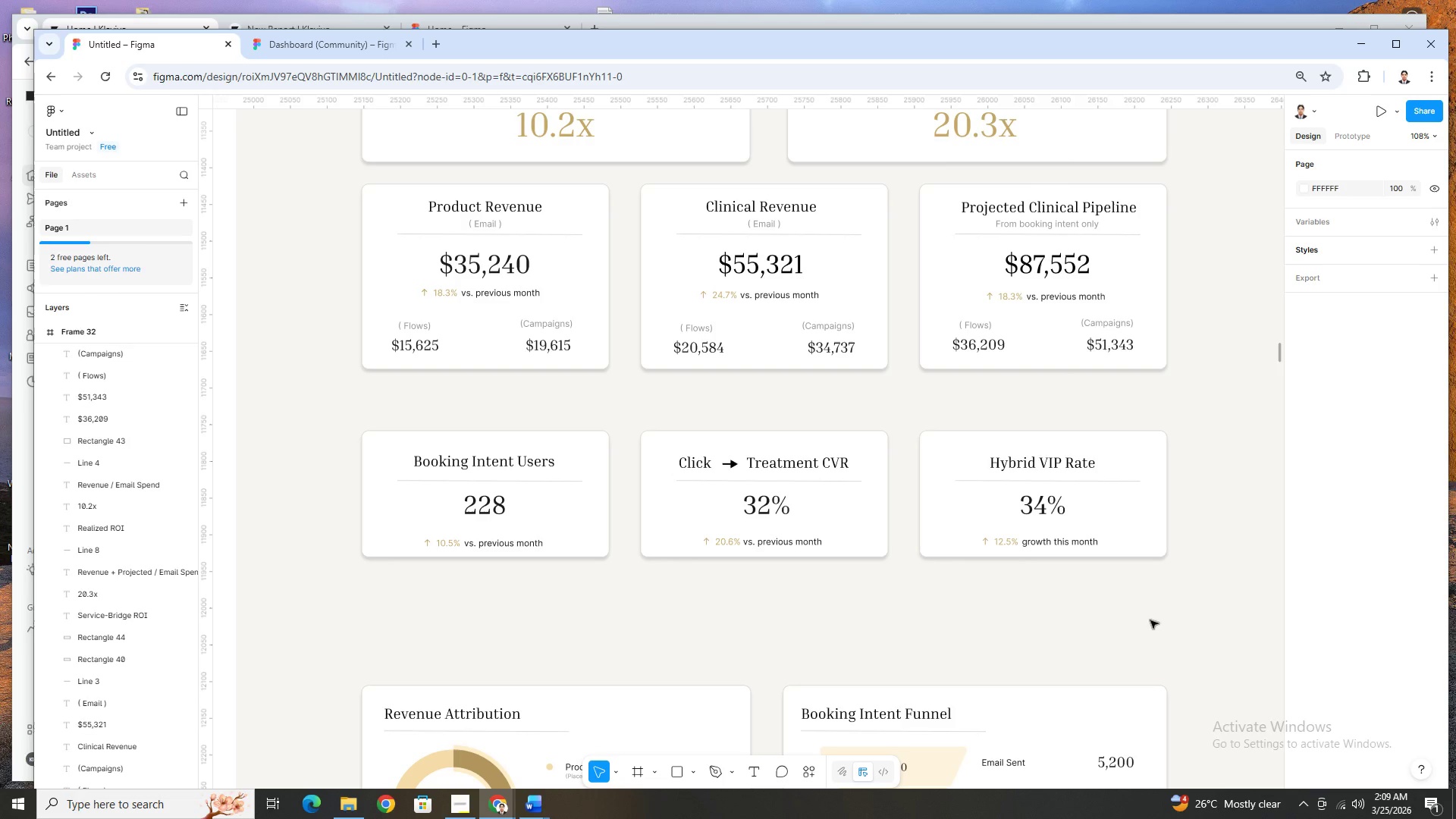 
scroll: coordinate [1185, 579], scroll_direction: up, amount: 1.0
 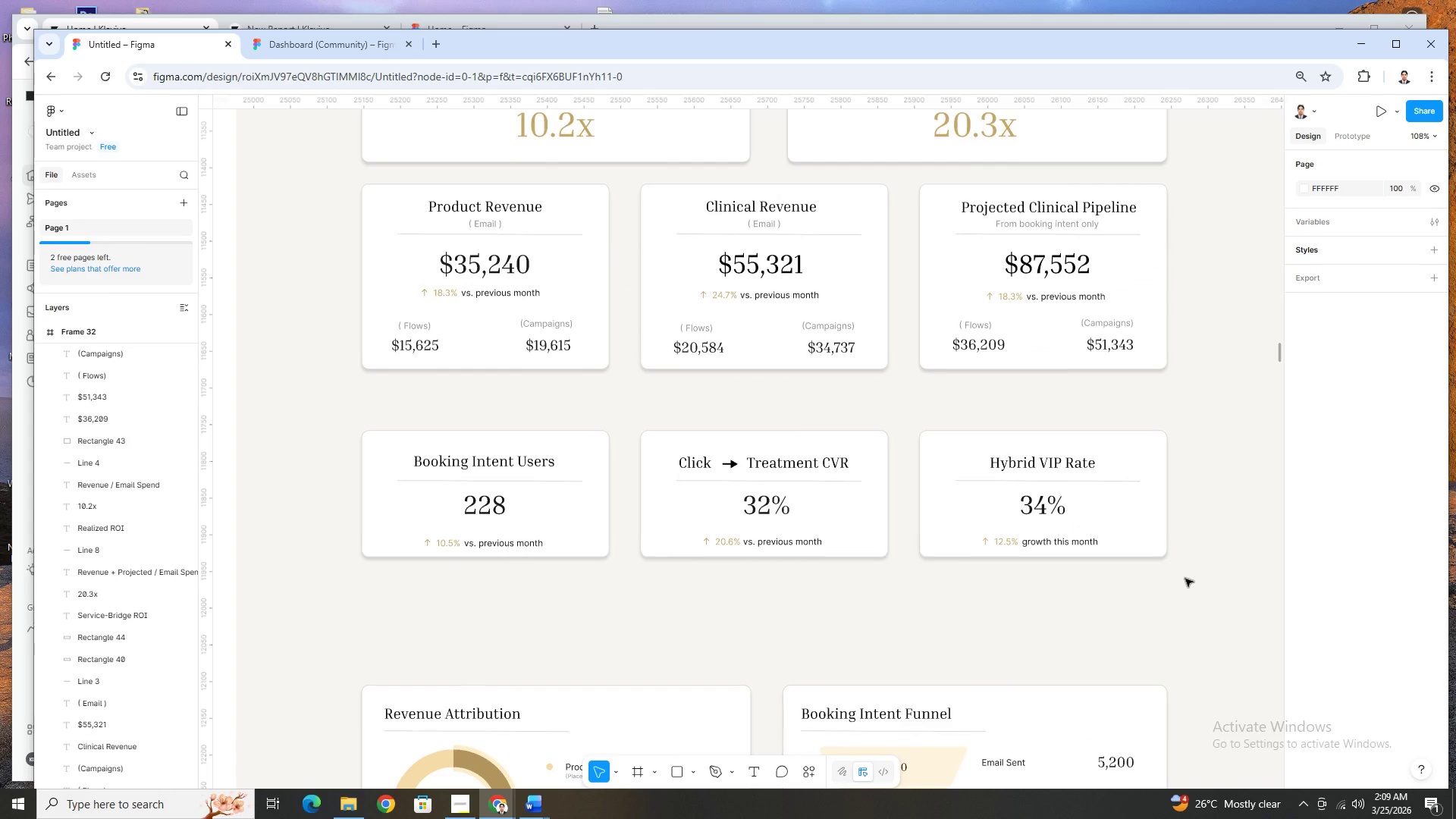 
hold_key(key=ControlLeft, duration=0.97)
 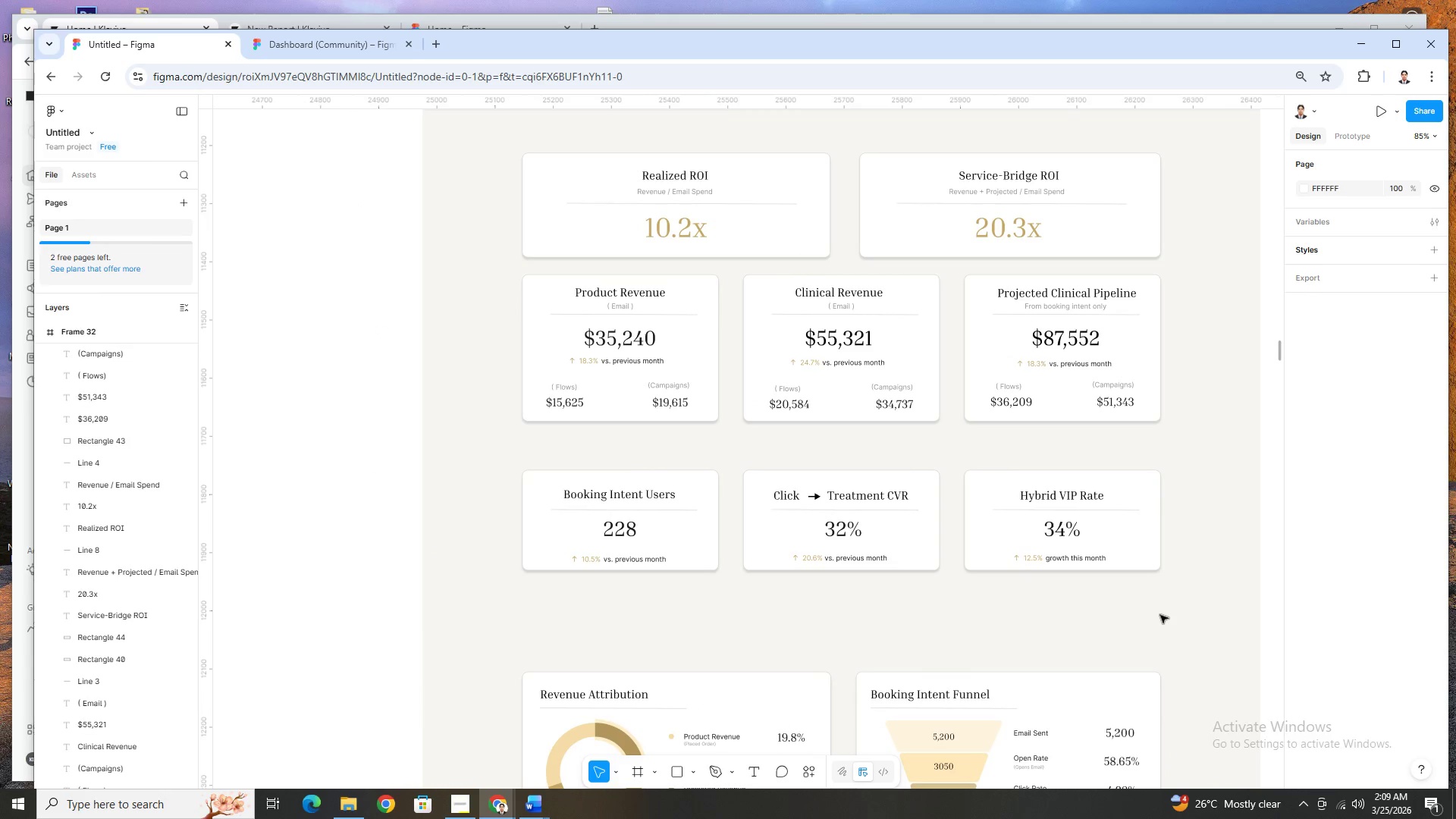 
hold_key(key=ControlLeft, duration=17.97)
 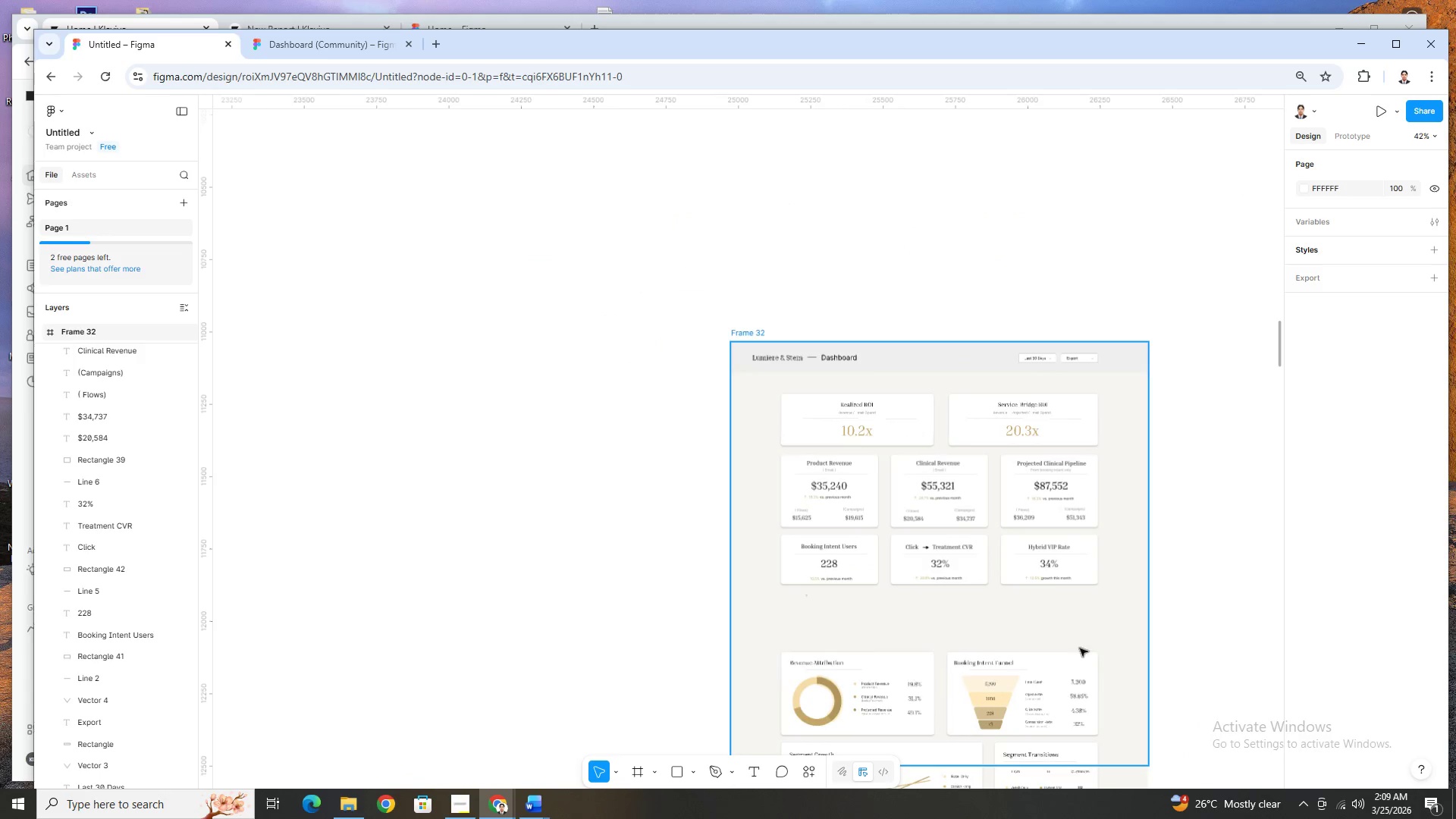 
scroll: coordinate [1160, 615], scroll_direction: down, amount: 1.0
 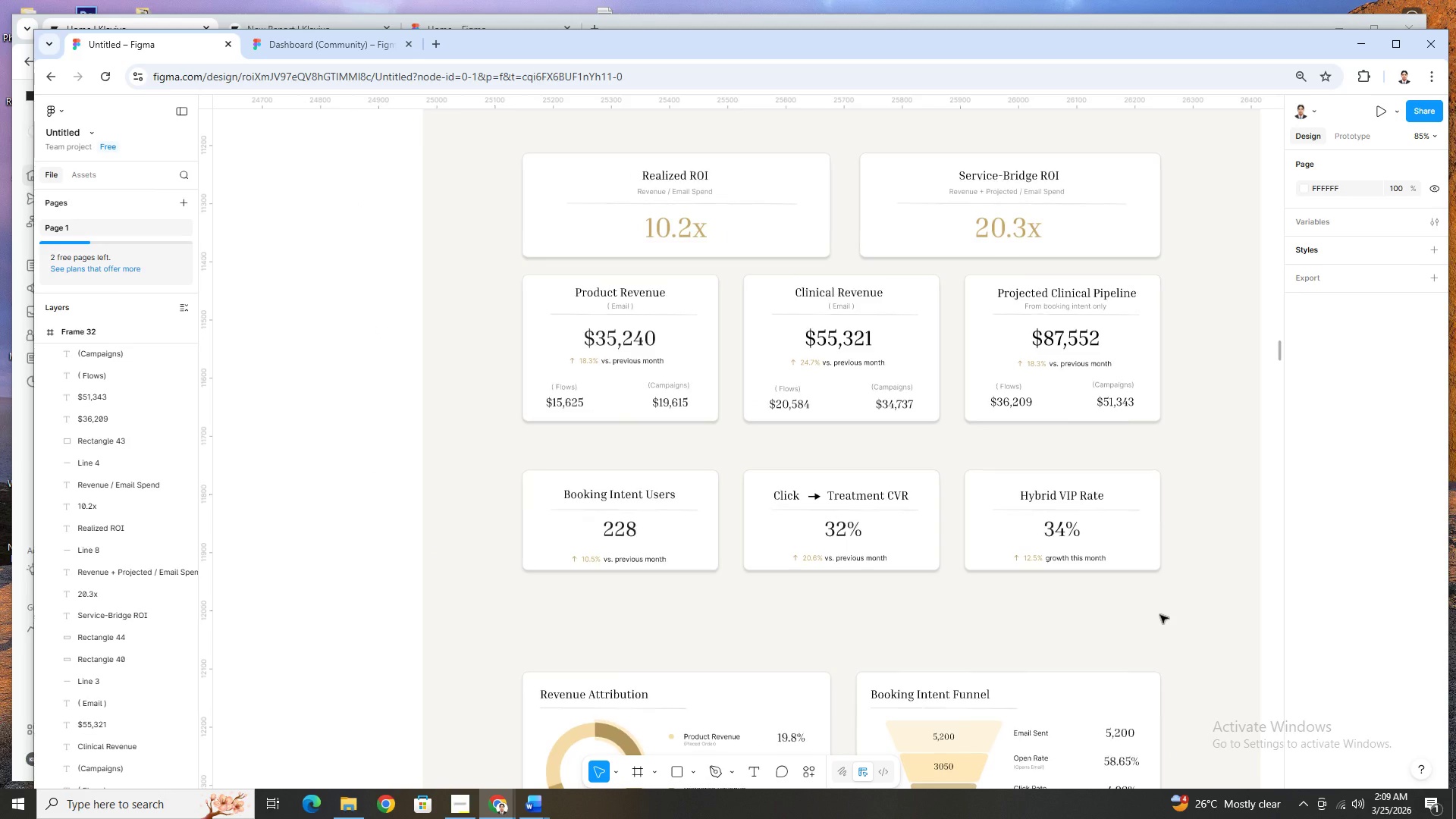 
left_click_drag(start_coordinate=[1202, 611], to_coordinate=[581, 485])
 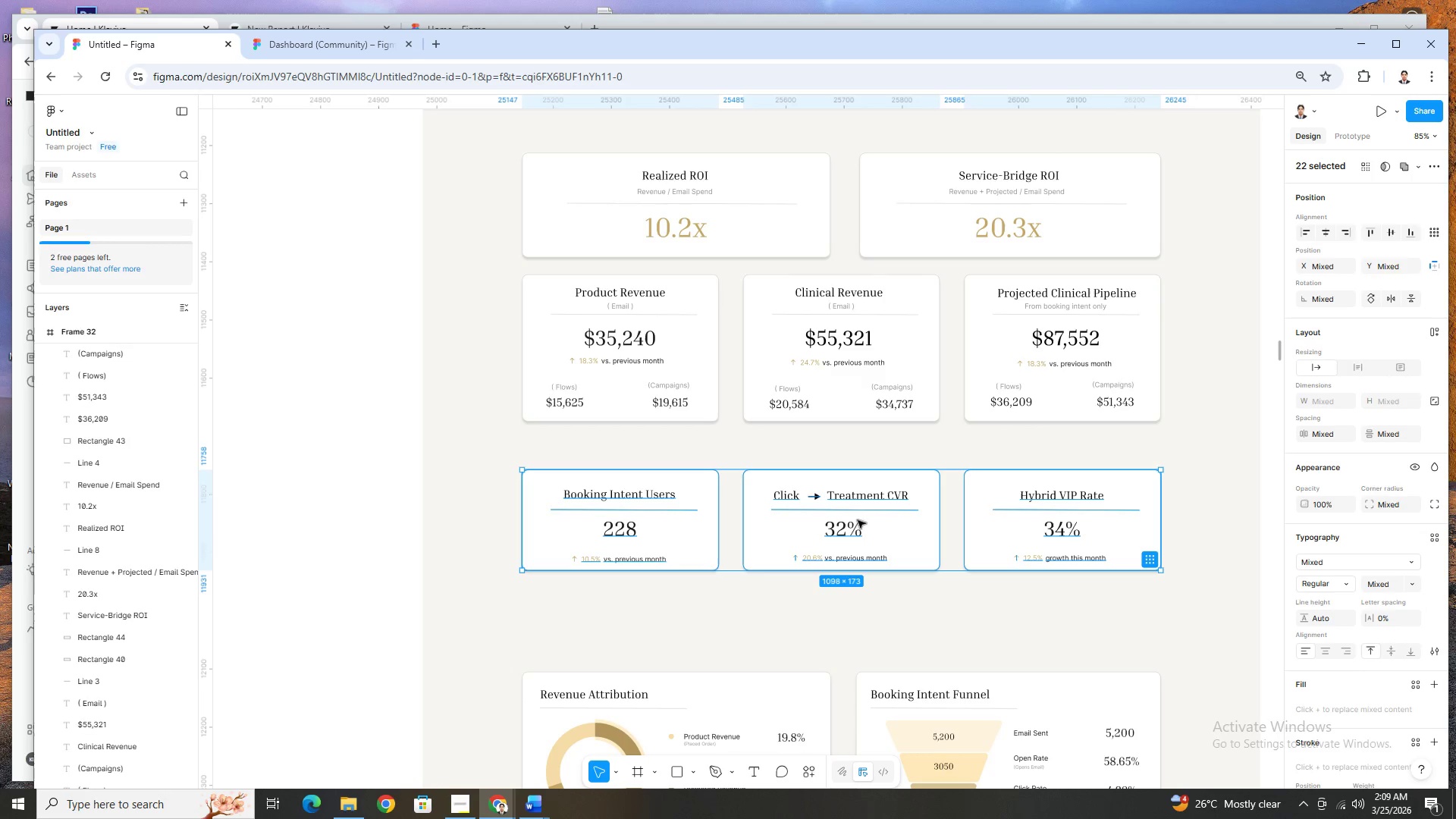 
left_click_drag(start_coordinate=[864, 534], to_coordinate=[864, 500])
 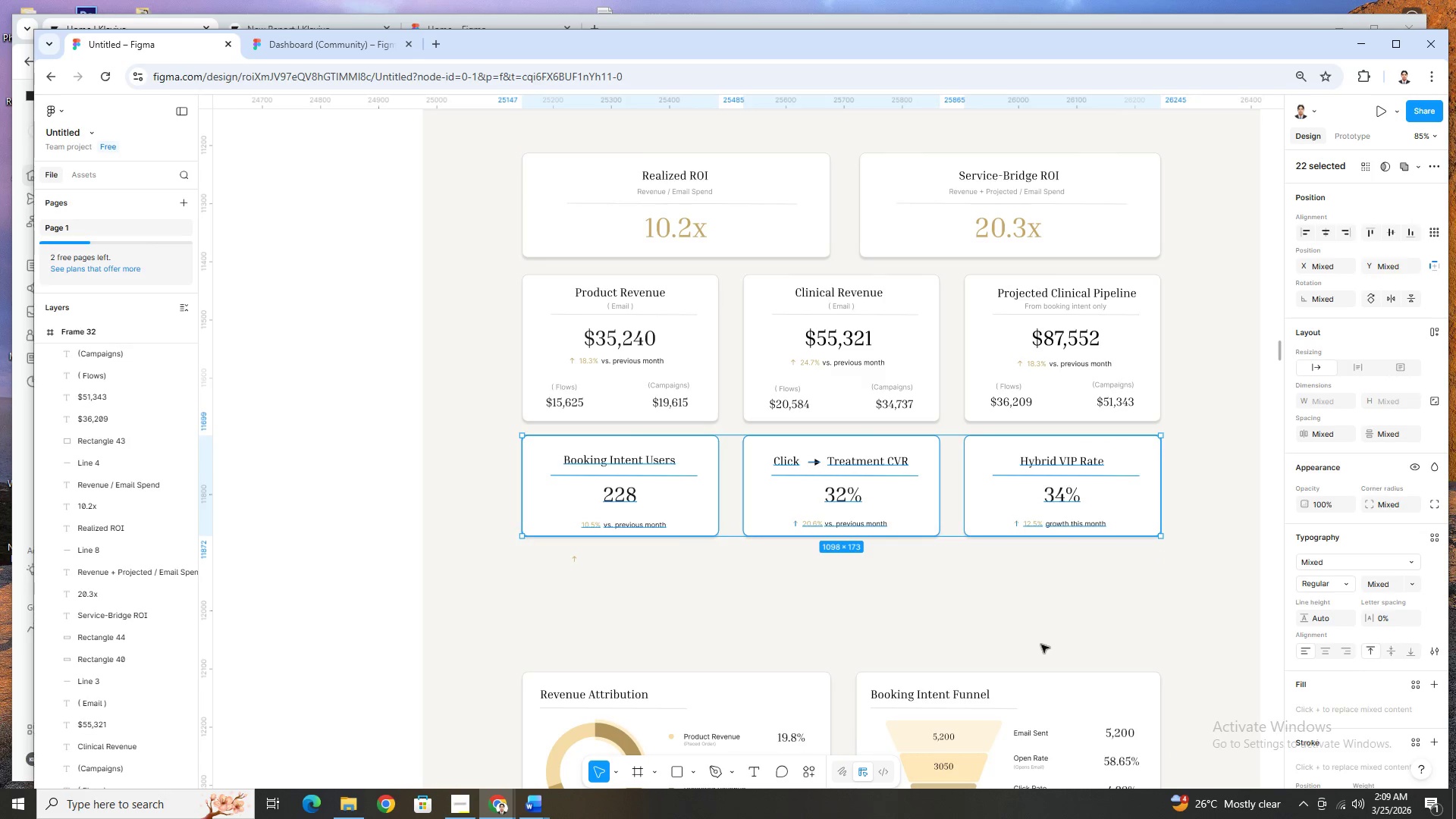 
left_click([1035, 629])
 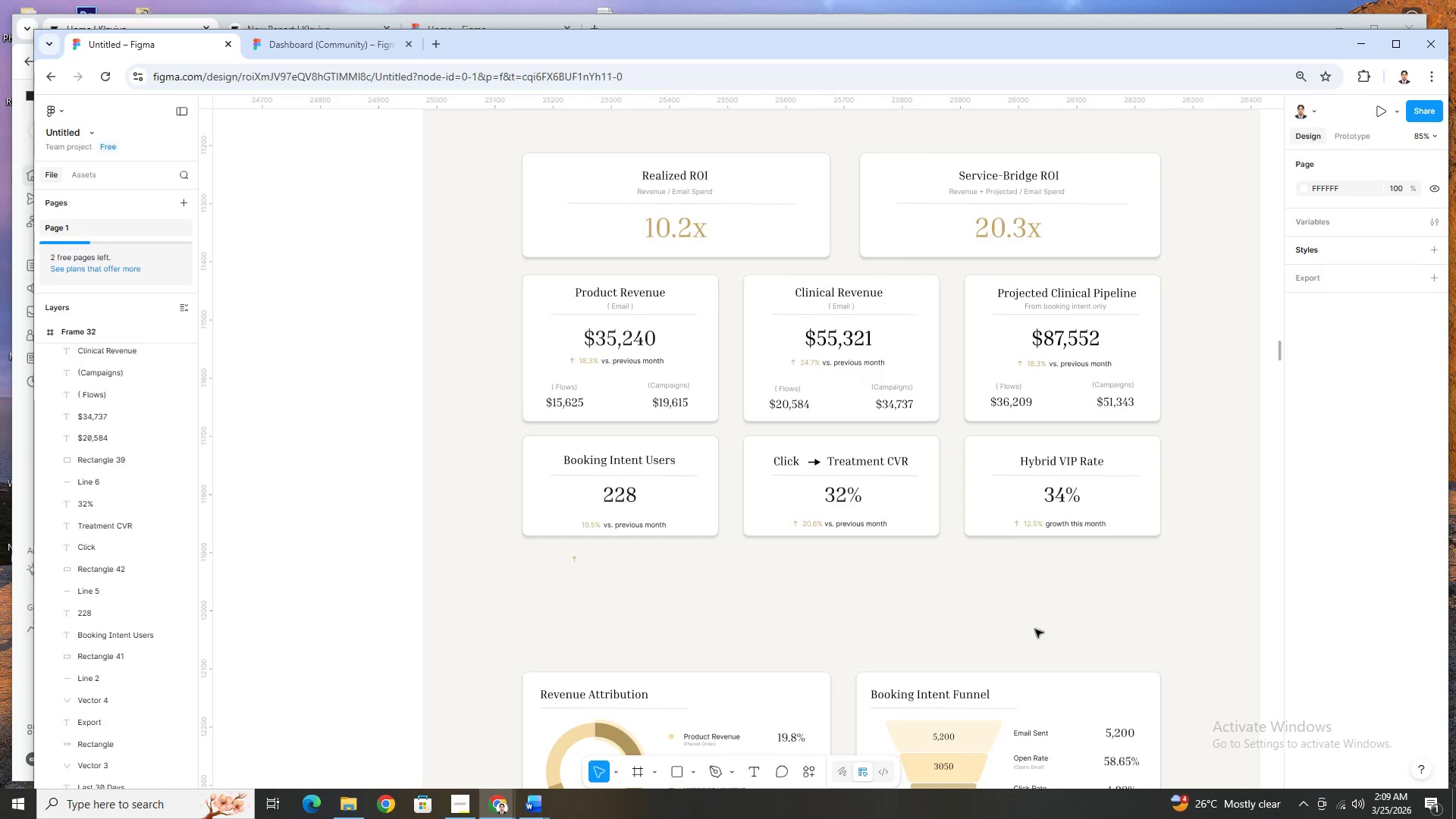 
hold_key(key=ControlLeft, duration=1.39)
scroll: coordinate [1037, 633], scroll_direction: down, amount: 3.0
 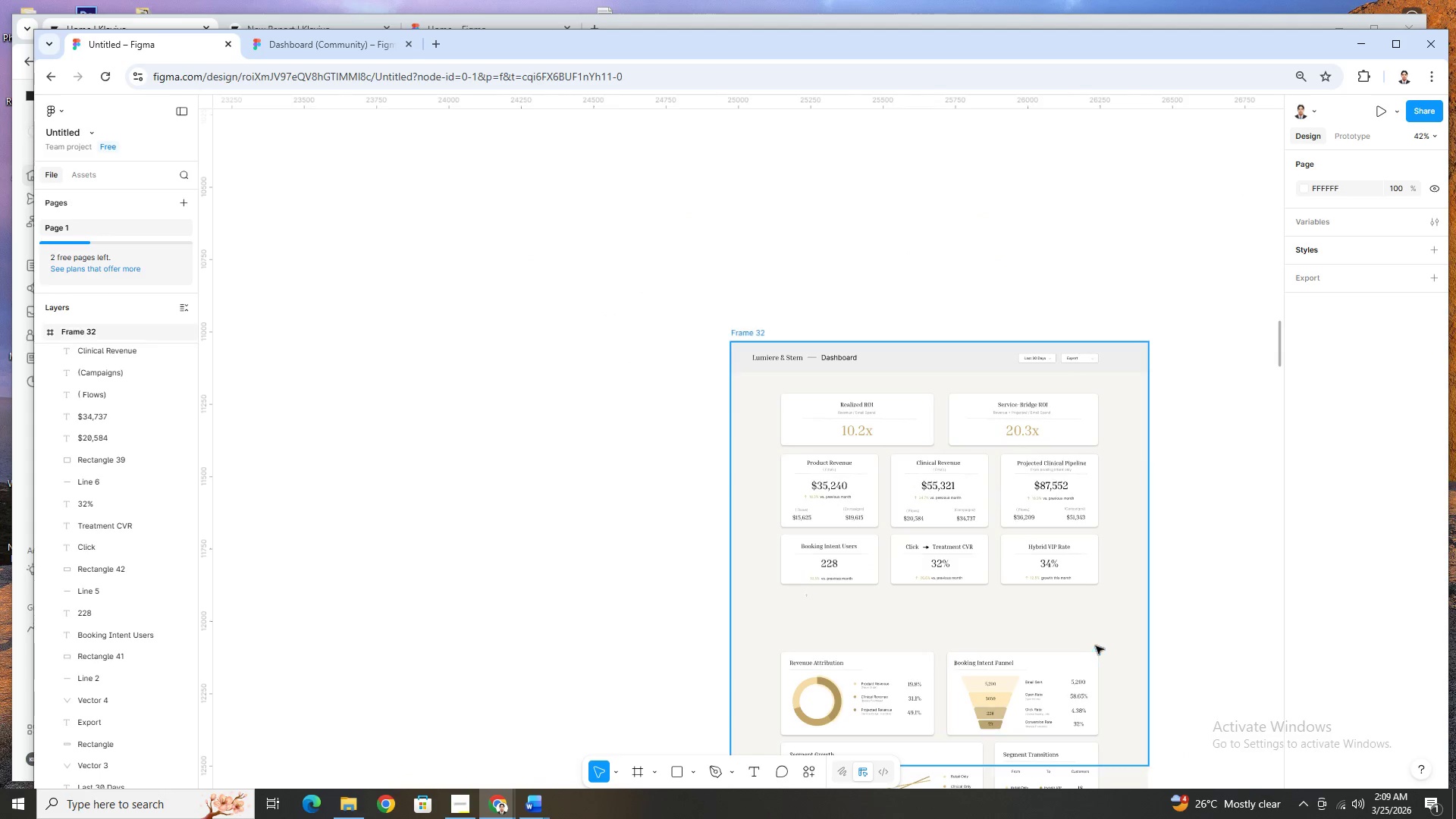 
hold_key(key=ControlLeft, duration=1.5)
 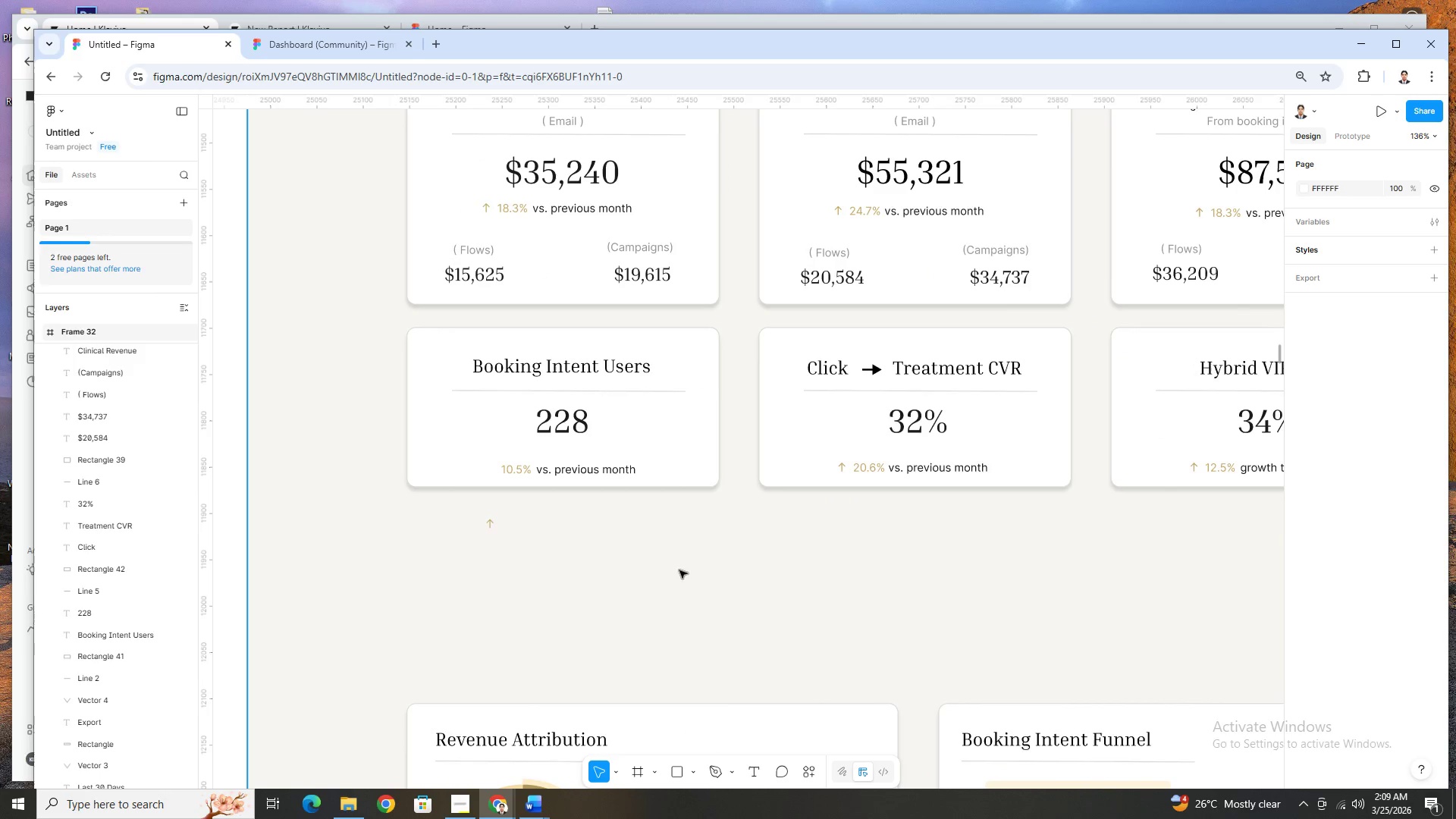 
scroll: coordinate [1099, 644], scroll_direction: up, amount: 3.0
 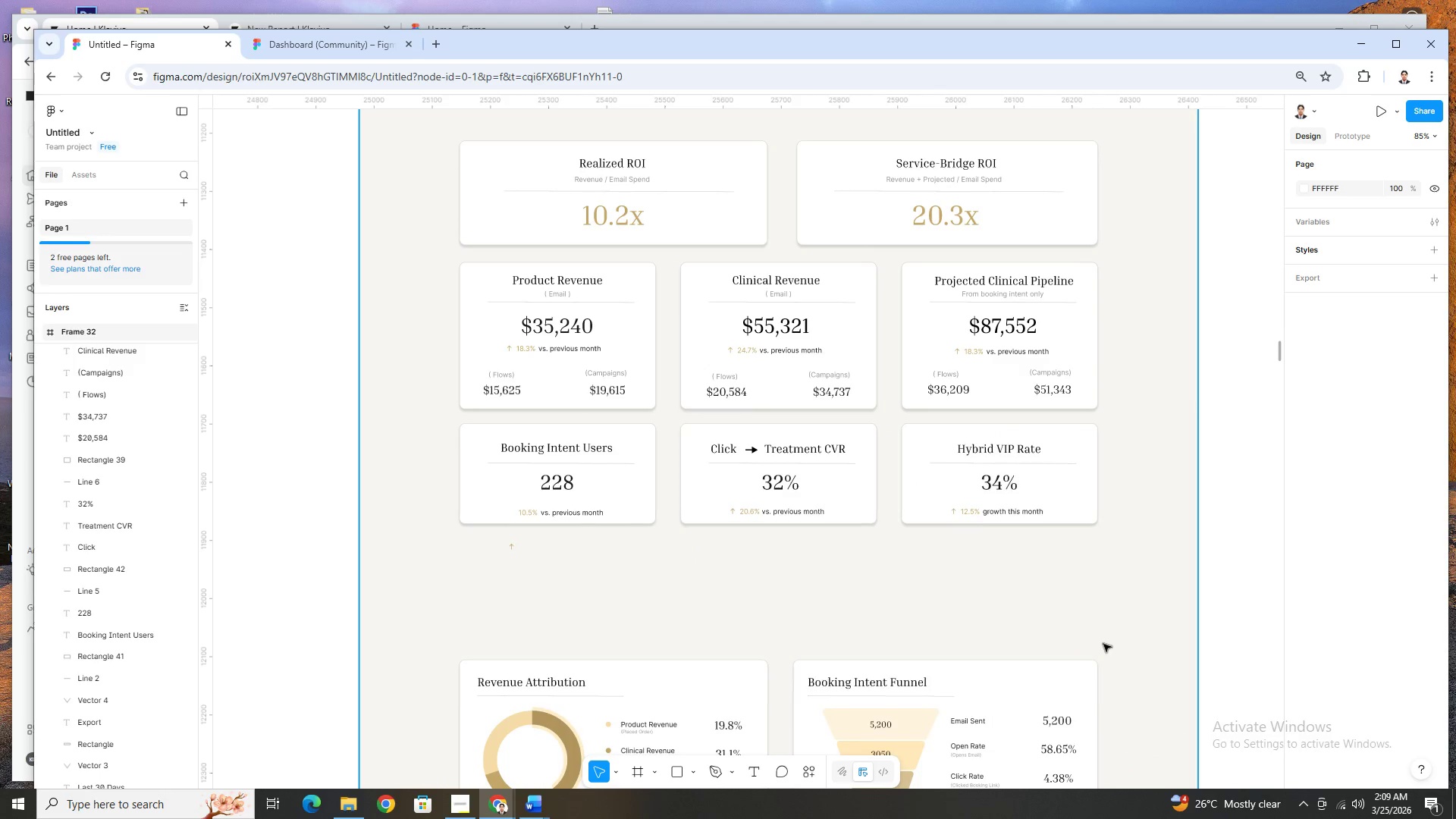 
hold_key(key=ControlLeft, duration=0.66)
scroll: coordinate [887, 621], scroll_direction: up, amount: 2.0
 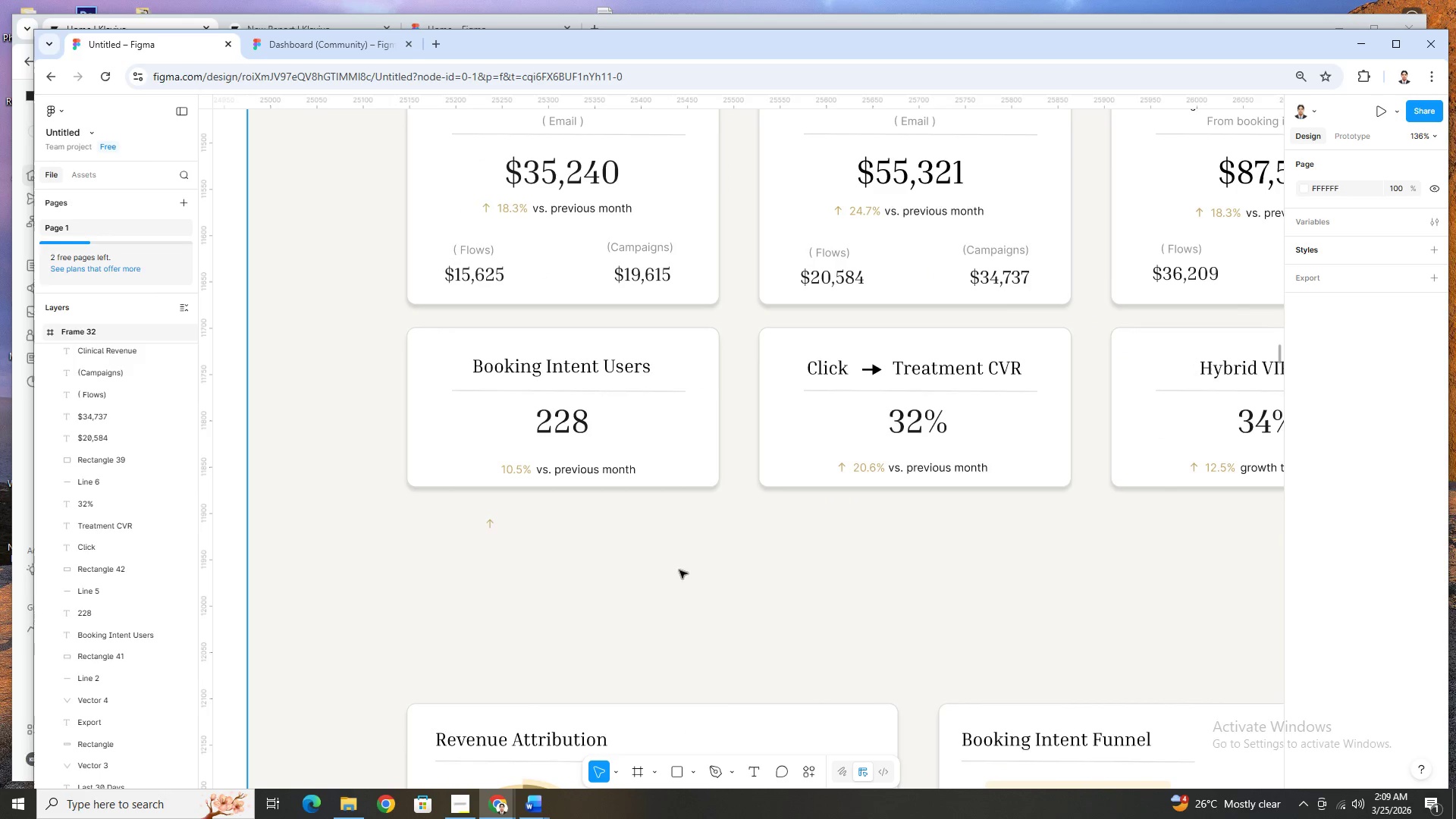 
key(Control+Z)
 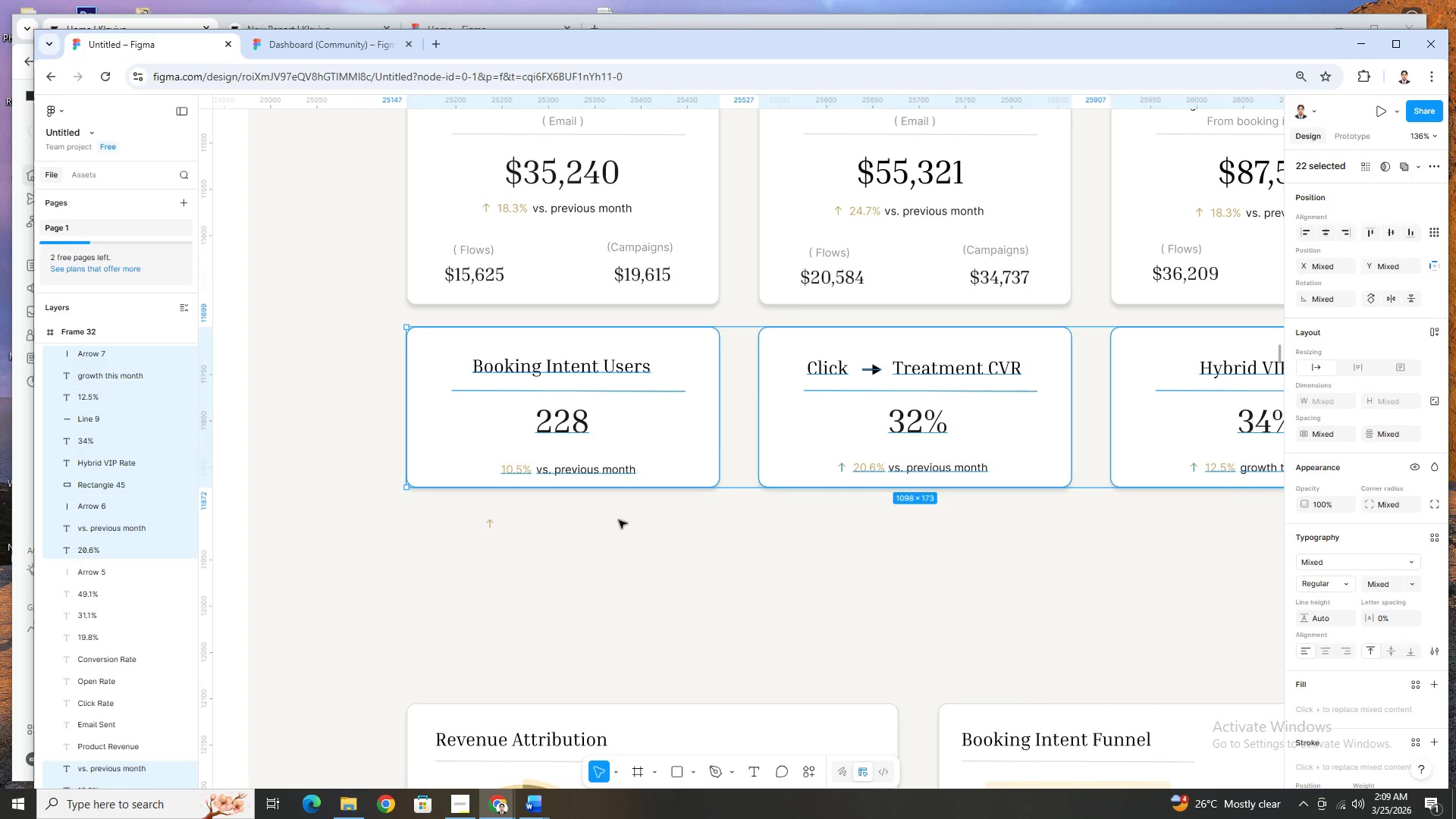 
key(Control+Z)
 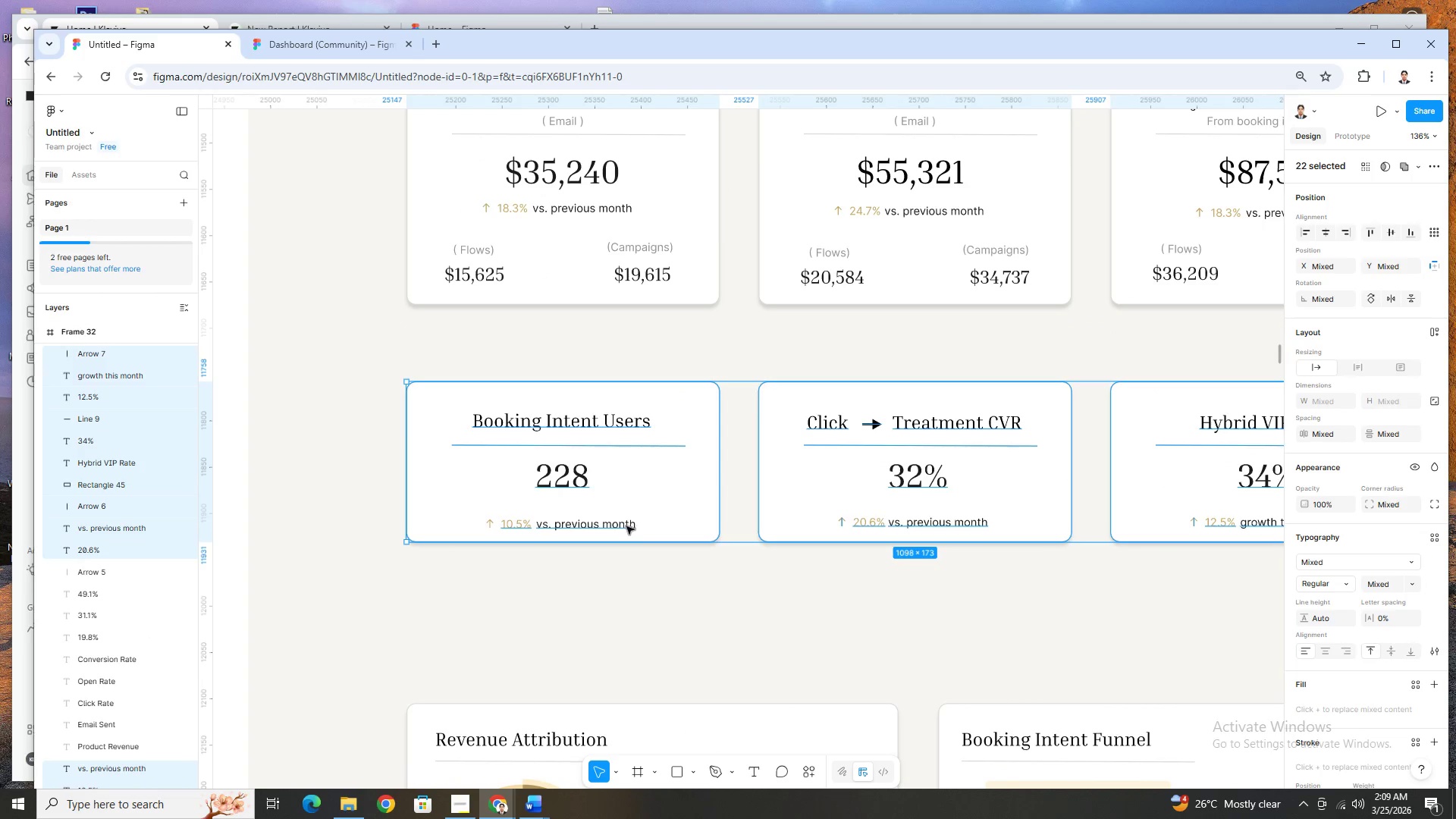 
hold_key(key=ControlLeft, duration=0.59)
 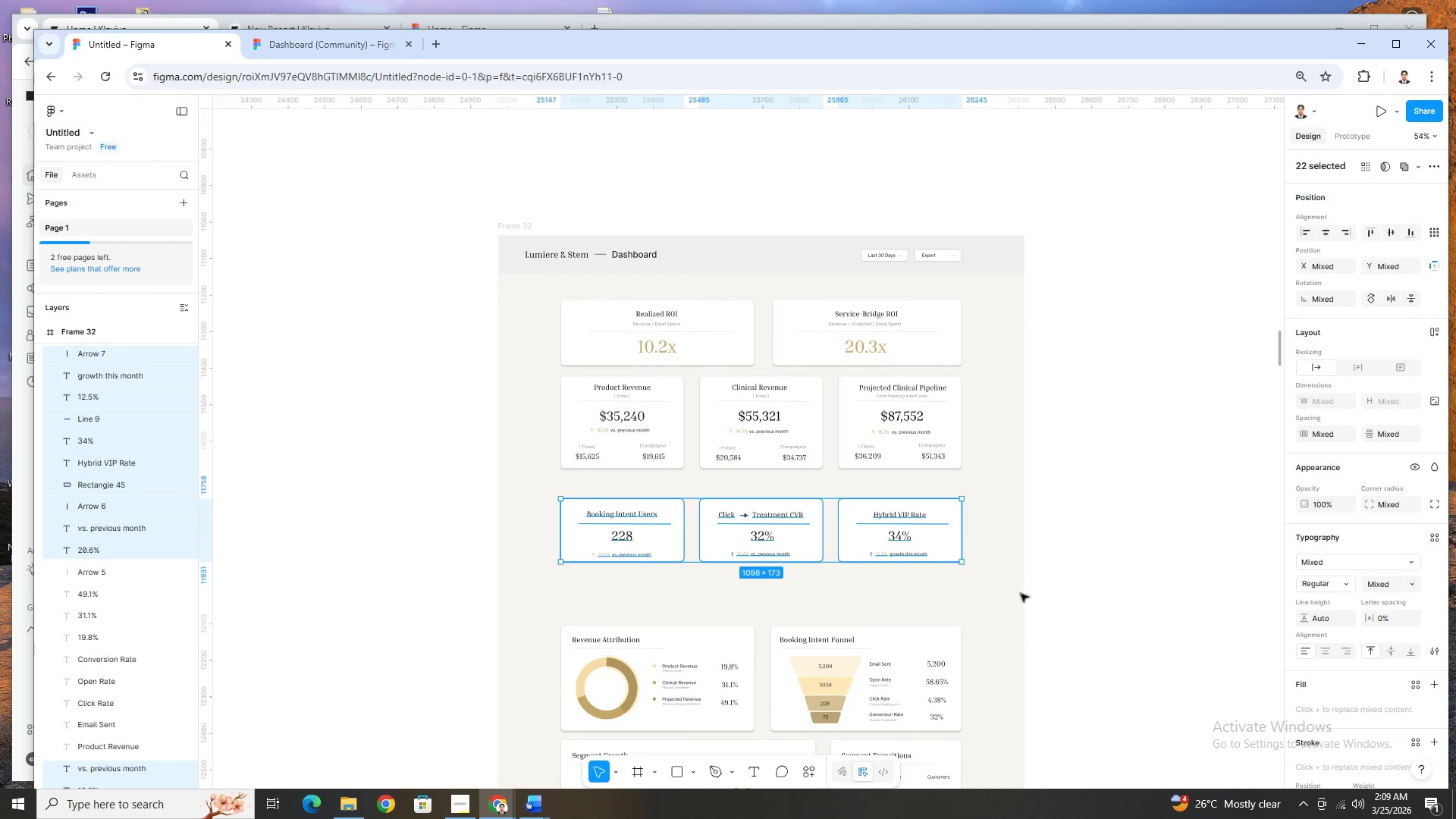 
left_click([1021, 594])
 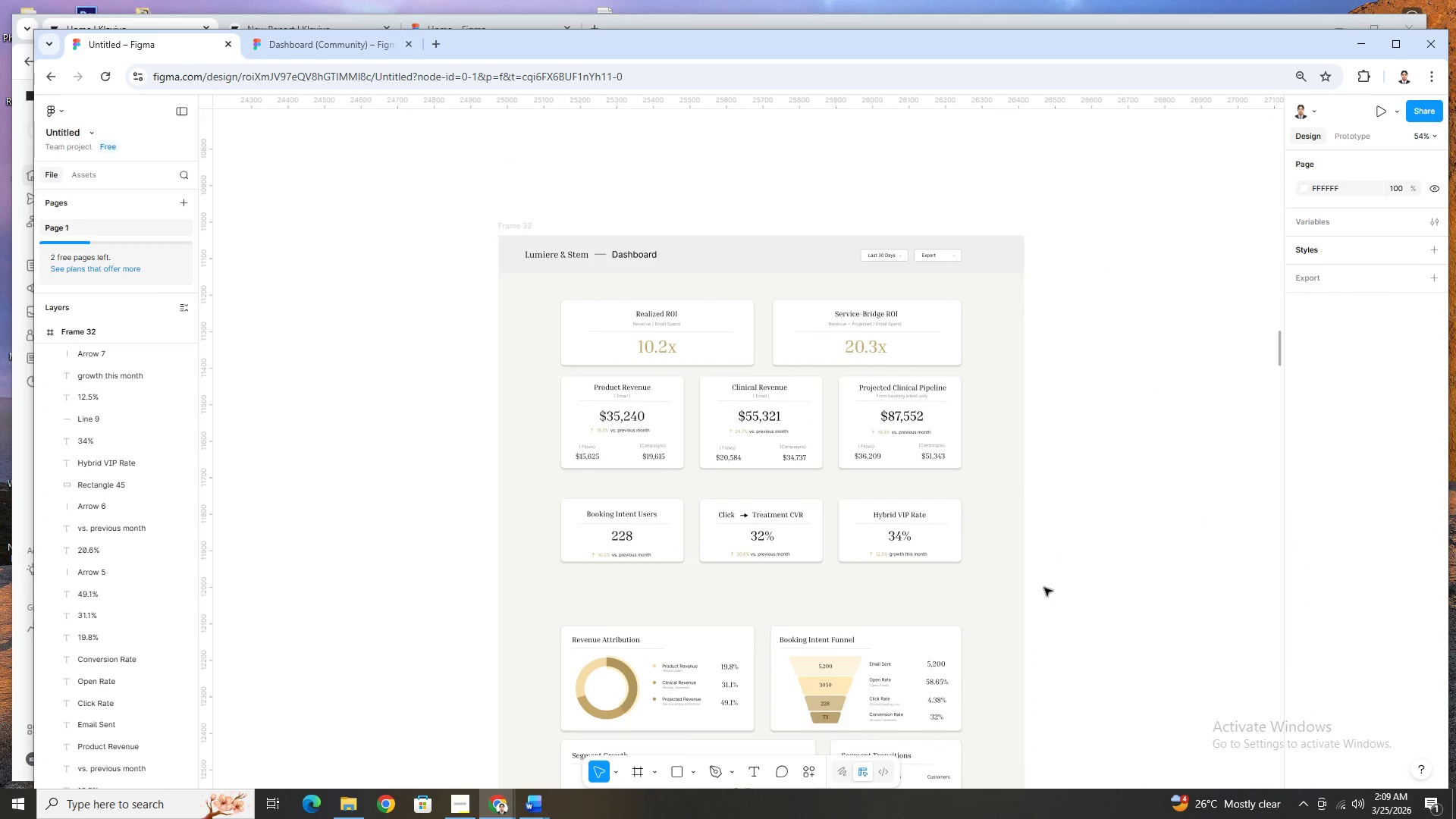 
scroll: coordinate [663, 576], scroll_direction: down, amount: 4.0
 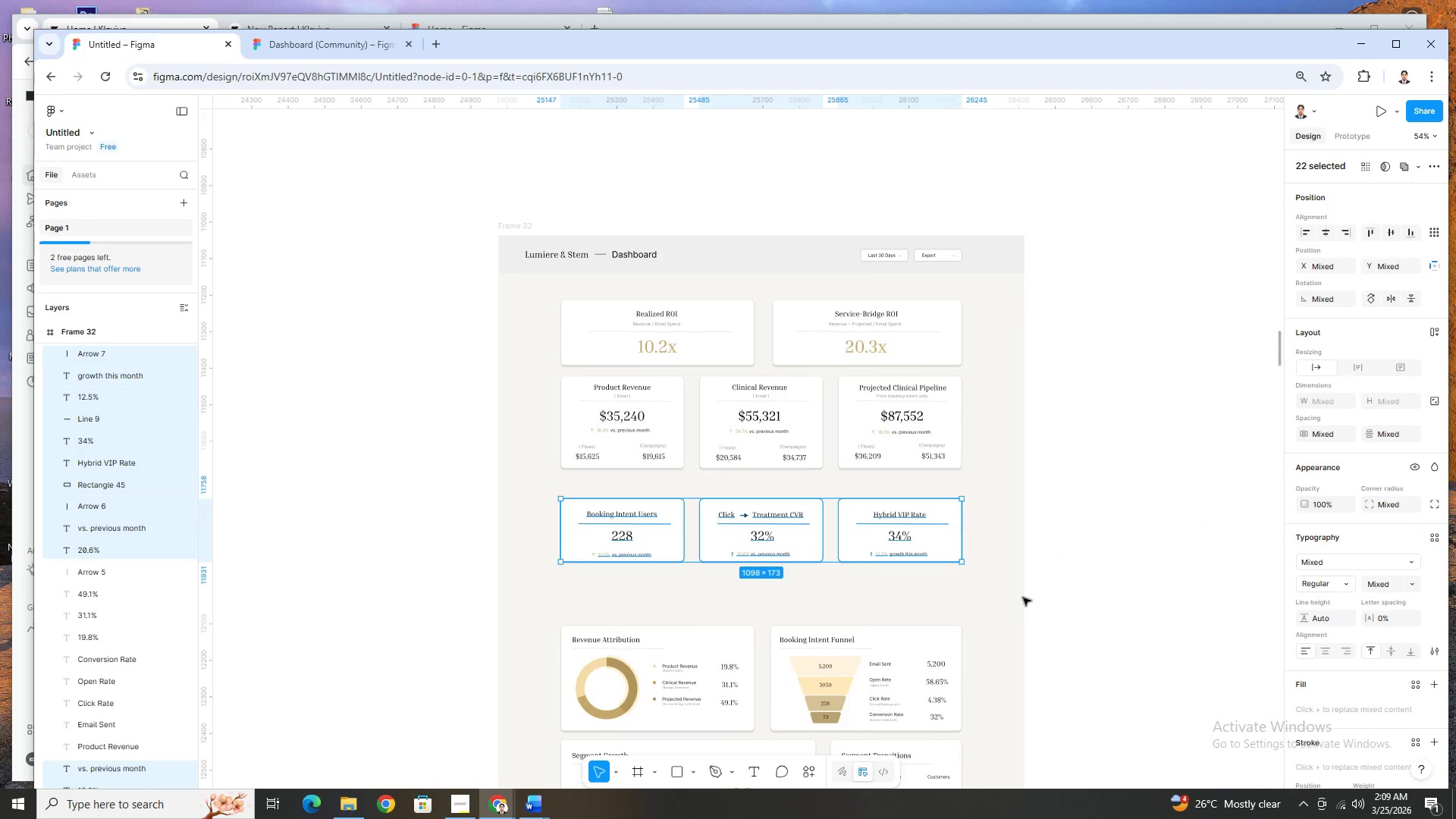 
left_click_drag(start_coordinate=[1090, 579], to_coordinate=[526, 500])
 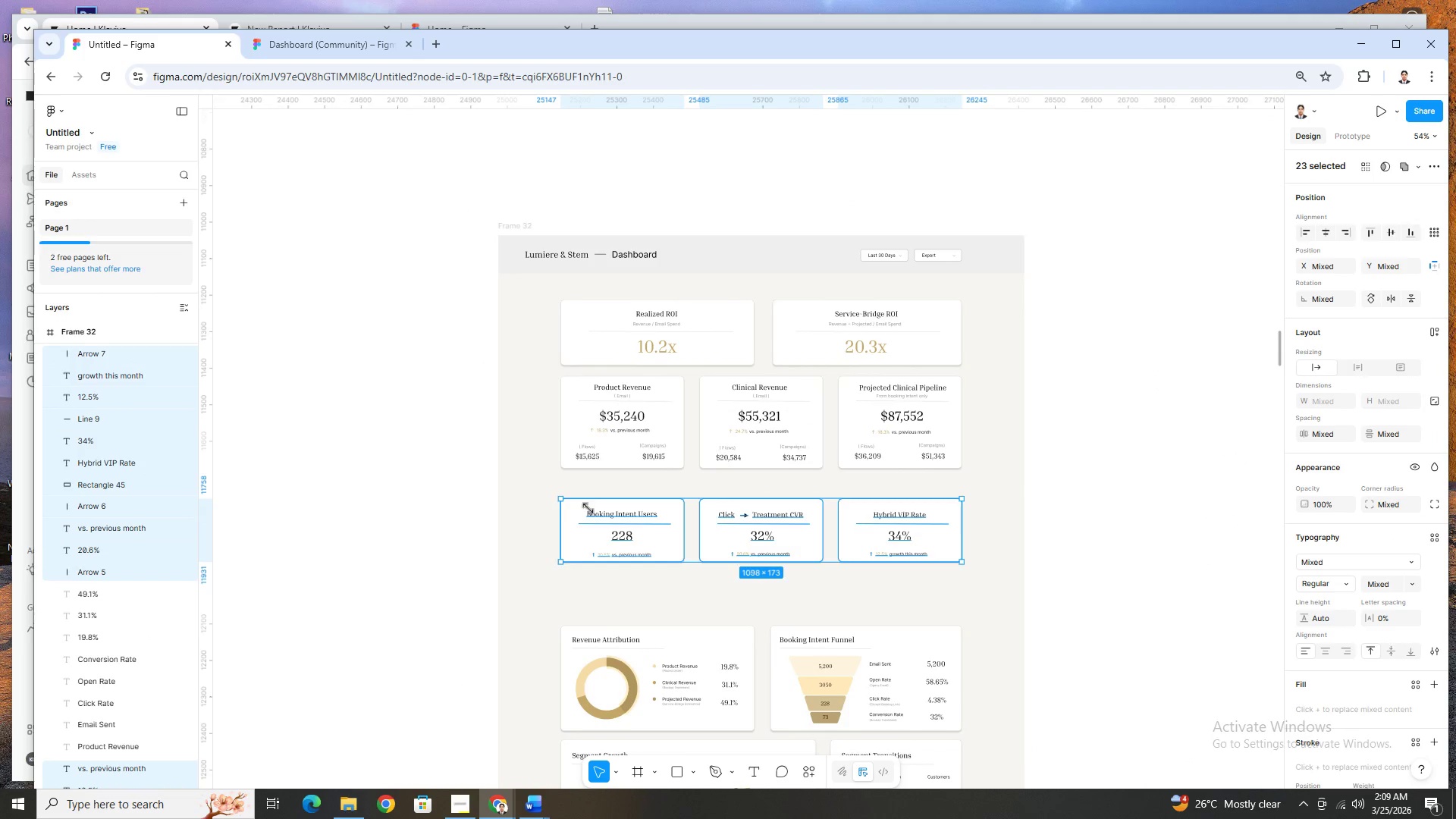 
hold_key(key=ArrowUp, duration=1.5)
 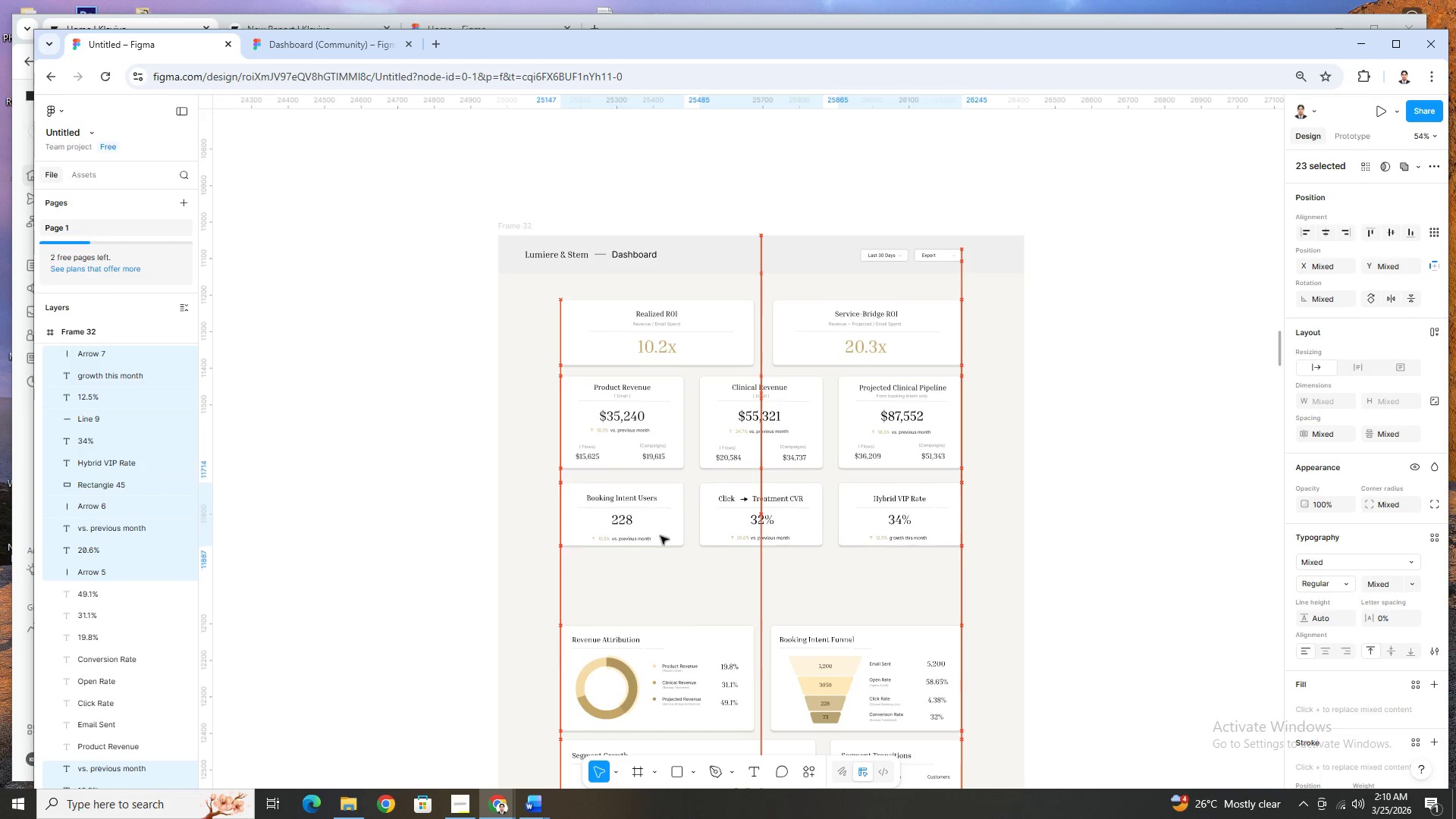 
hold_key(key=ArrowUp, duration=0.77)
 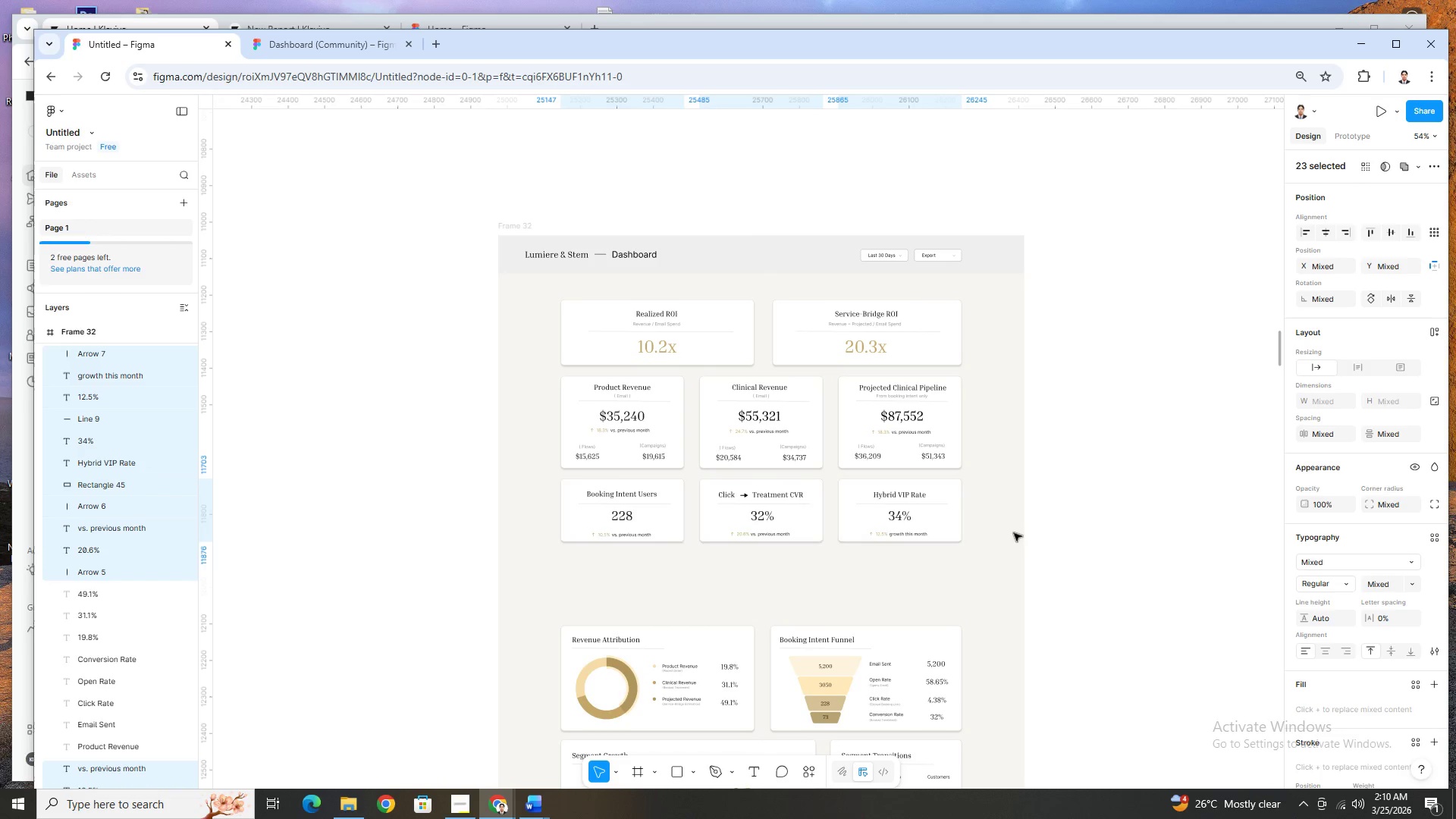 
key(ArrowDown)
 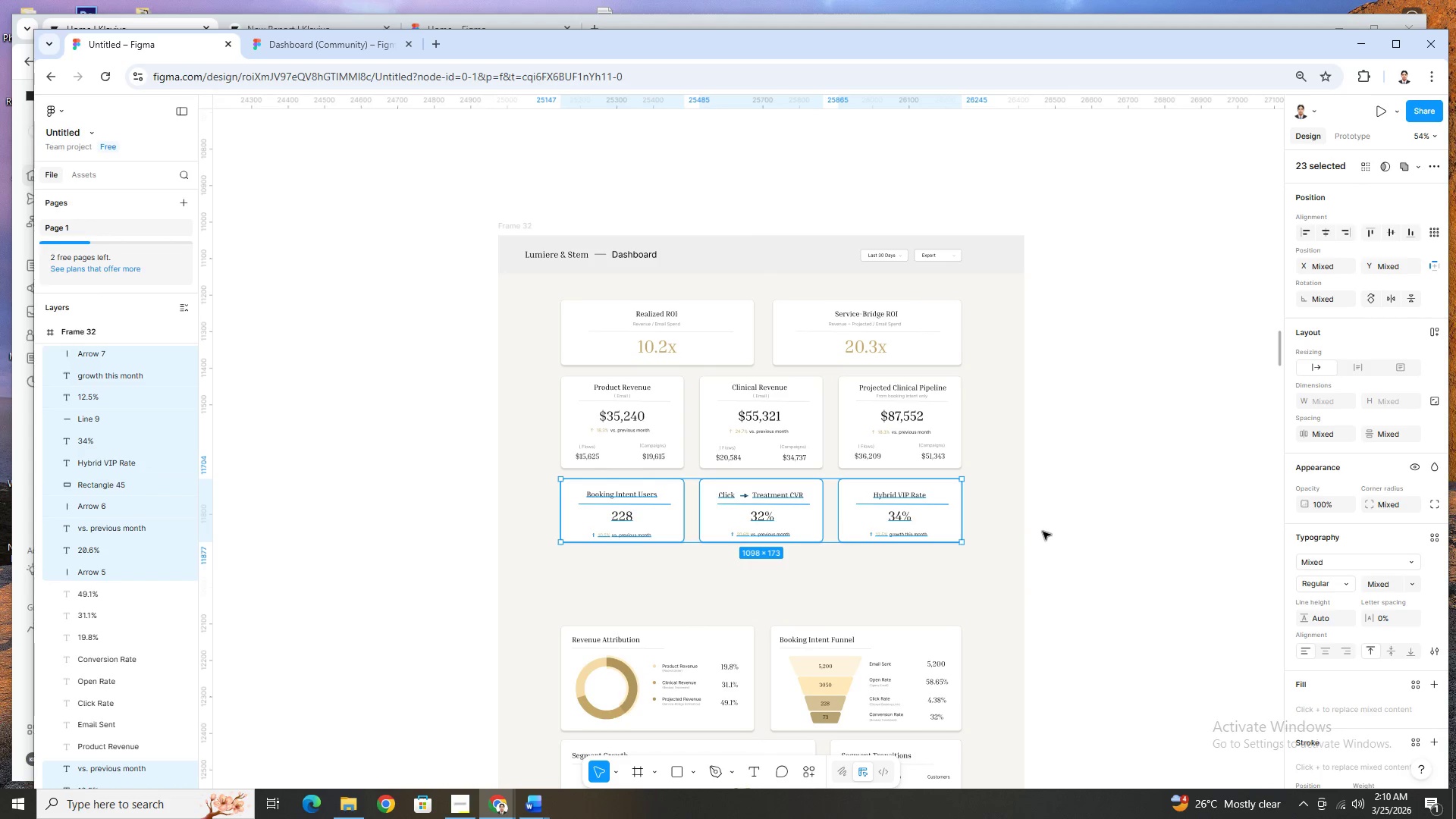 
left_click([1043, 532])
 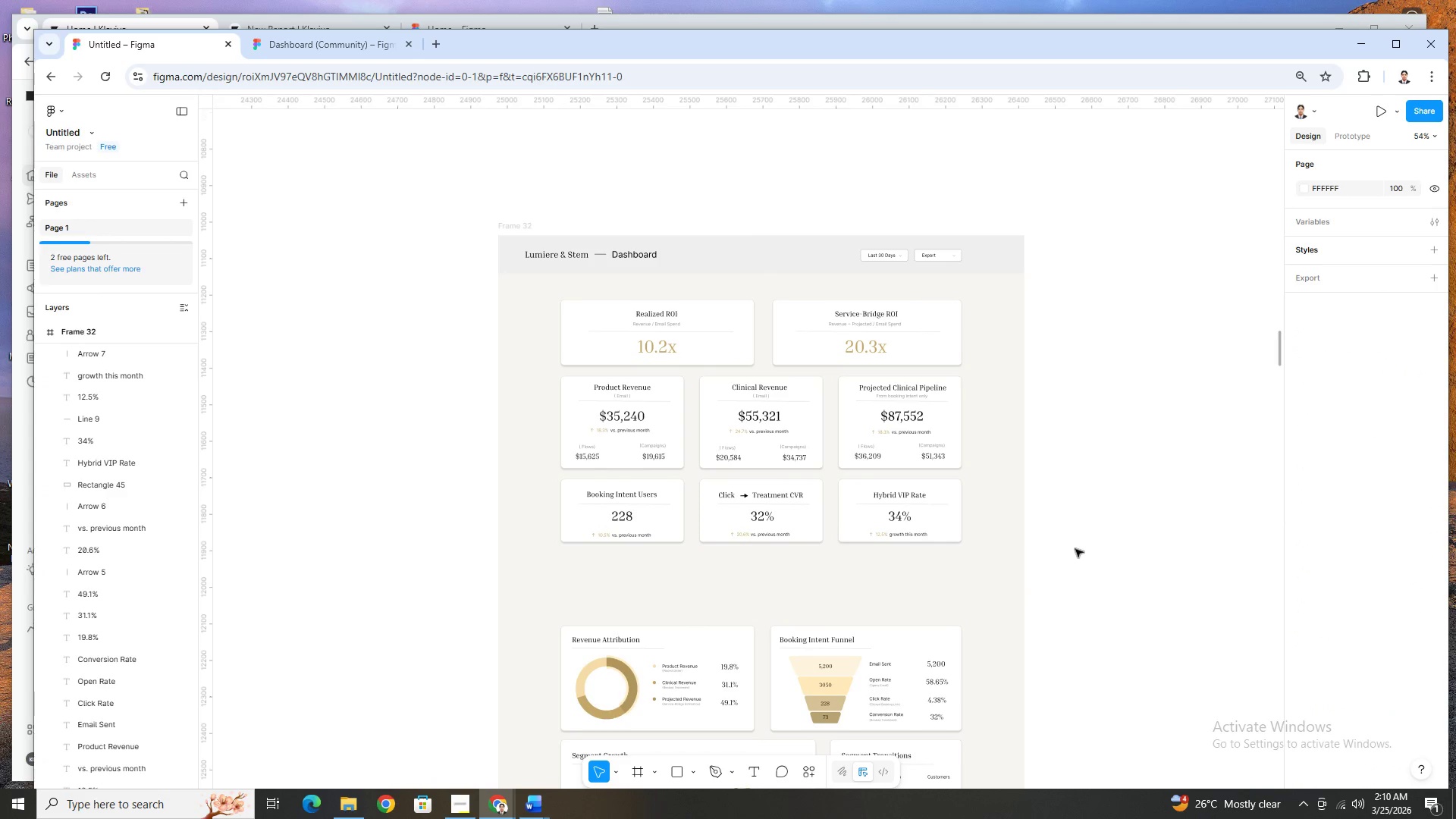 
key(Control+ControlLeft)
 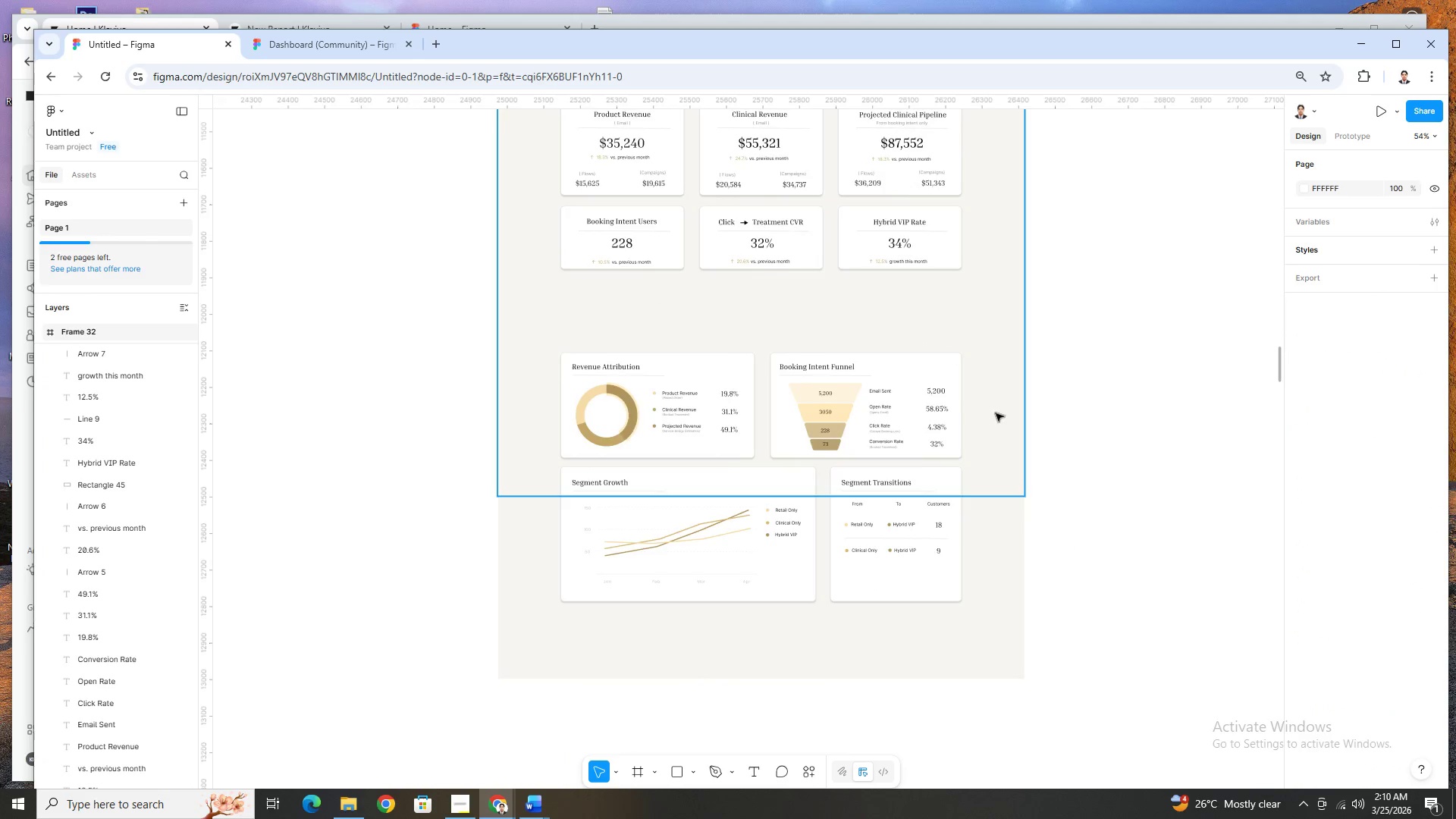 
scroll: coordinate [1077, 554], scroll_direction: down, amount: 4.0
 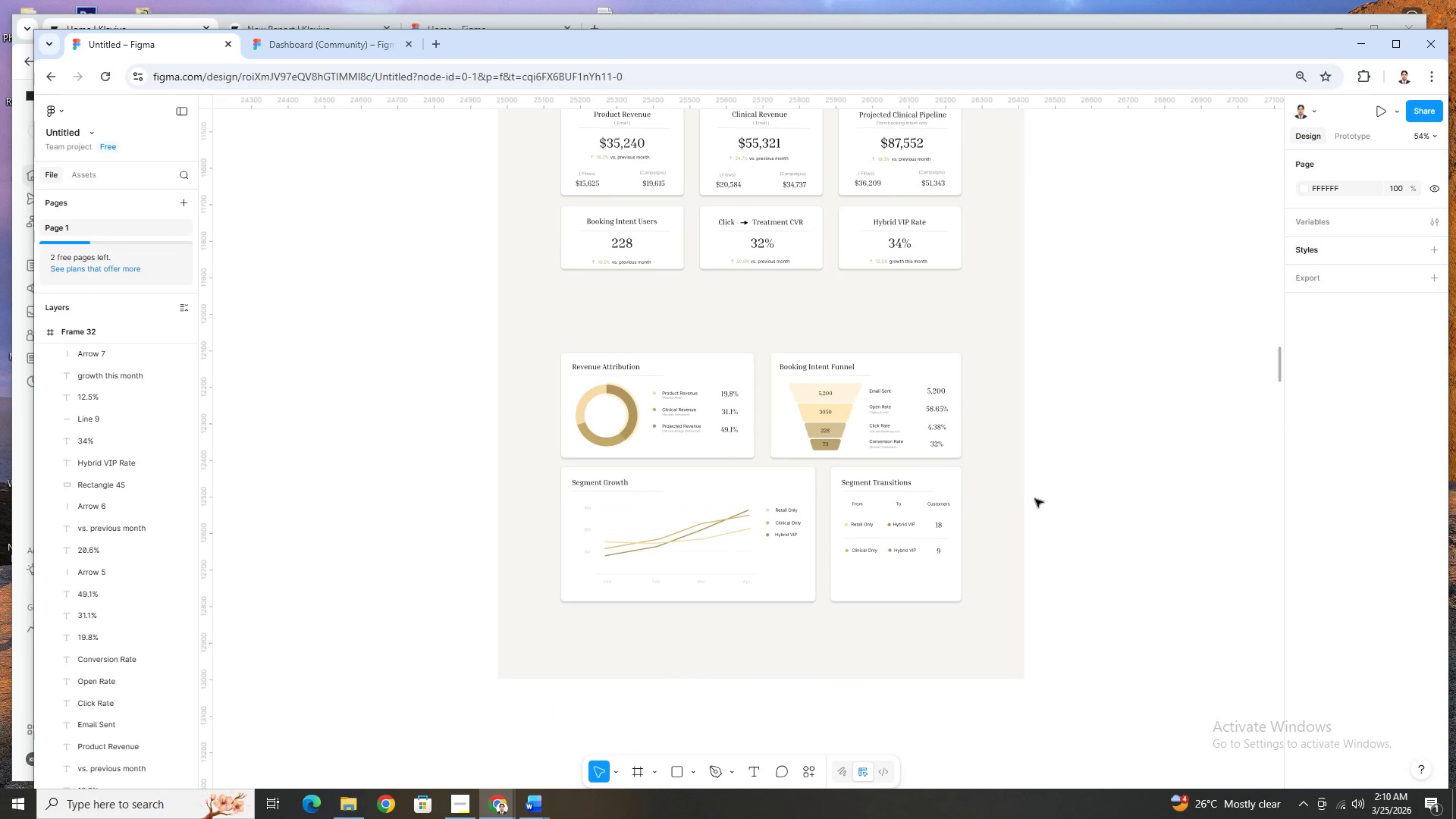 
hold_key(key=ControlLeft, duration=1.0)
scroll: coordinate [726, 430], scroll_direction: up, amount: 5.0
 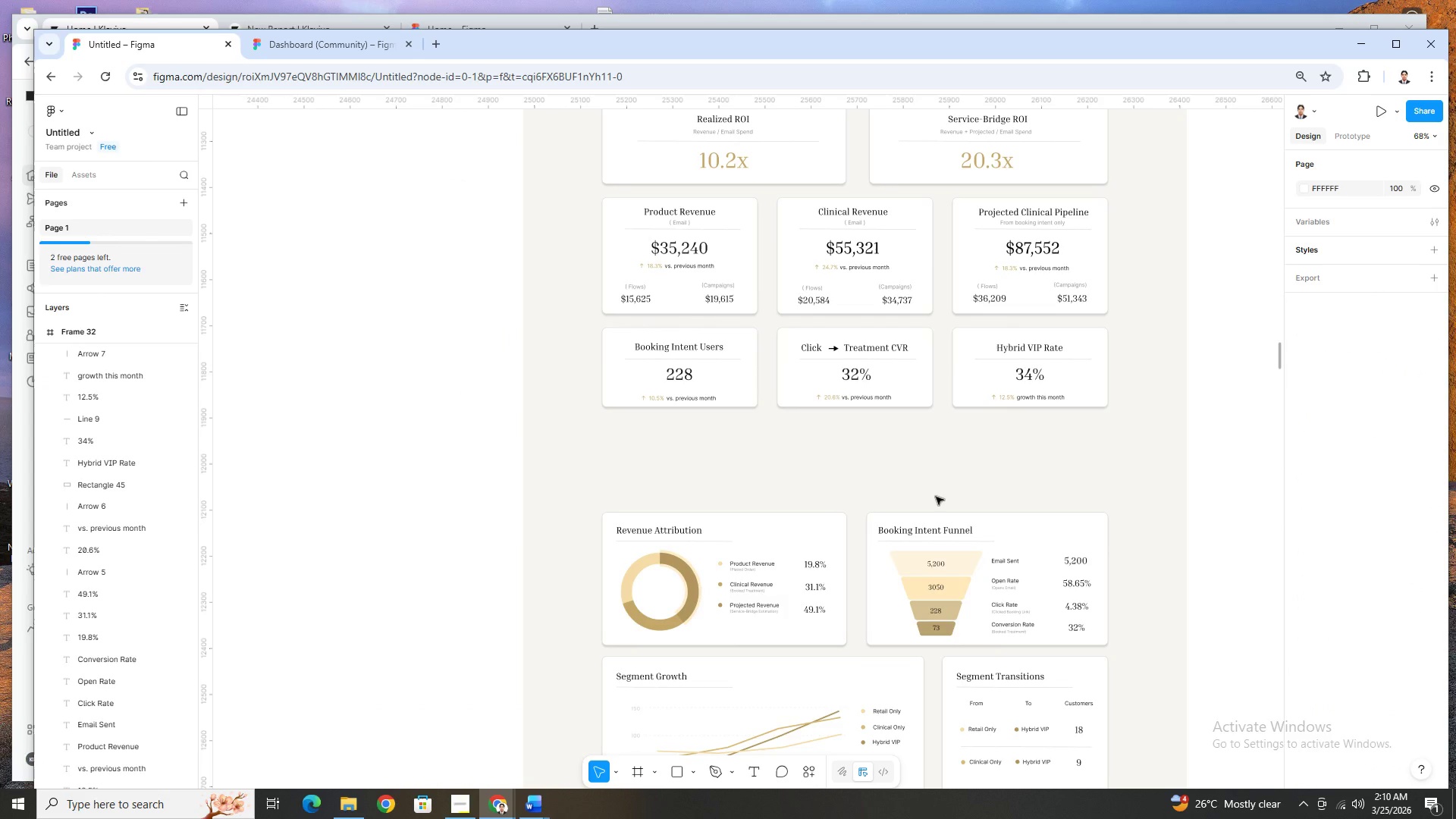 
hold_key(key=ControlLeft, duration=1.5)
scroll: coordinate [936, 497], scroll_direction: down, amount: 2.0
 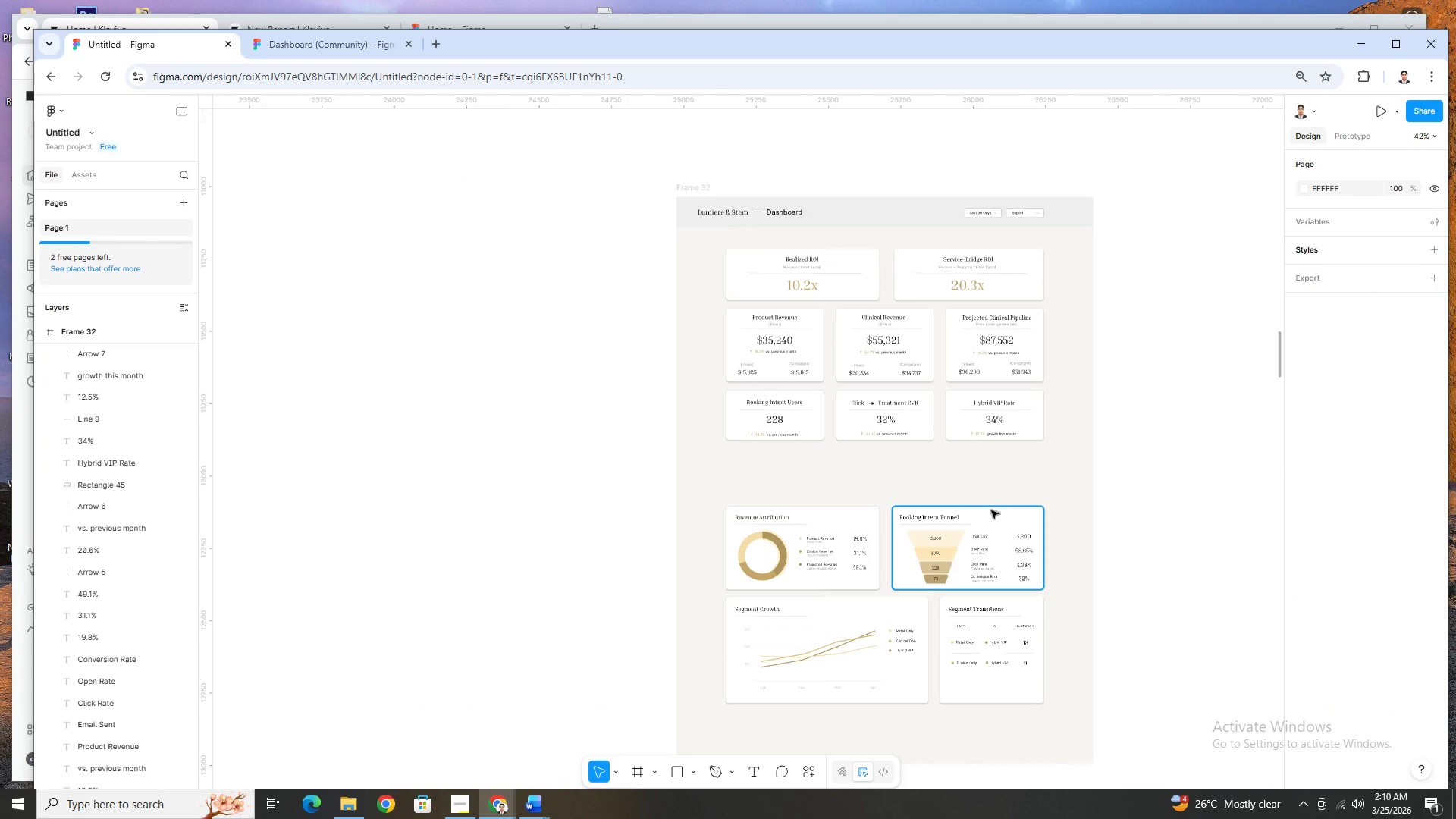 
hold_key(key=ControlLeft, duration=0.94)
 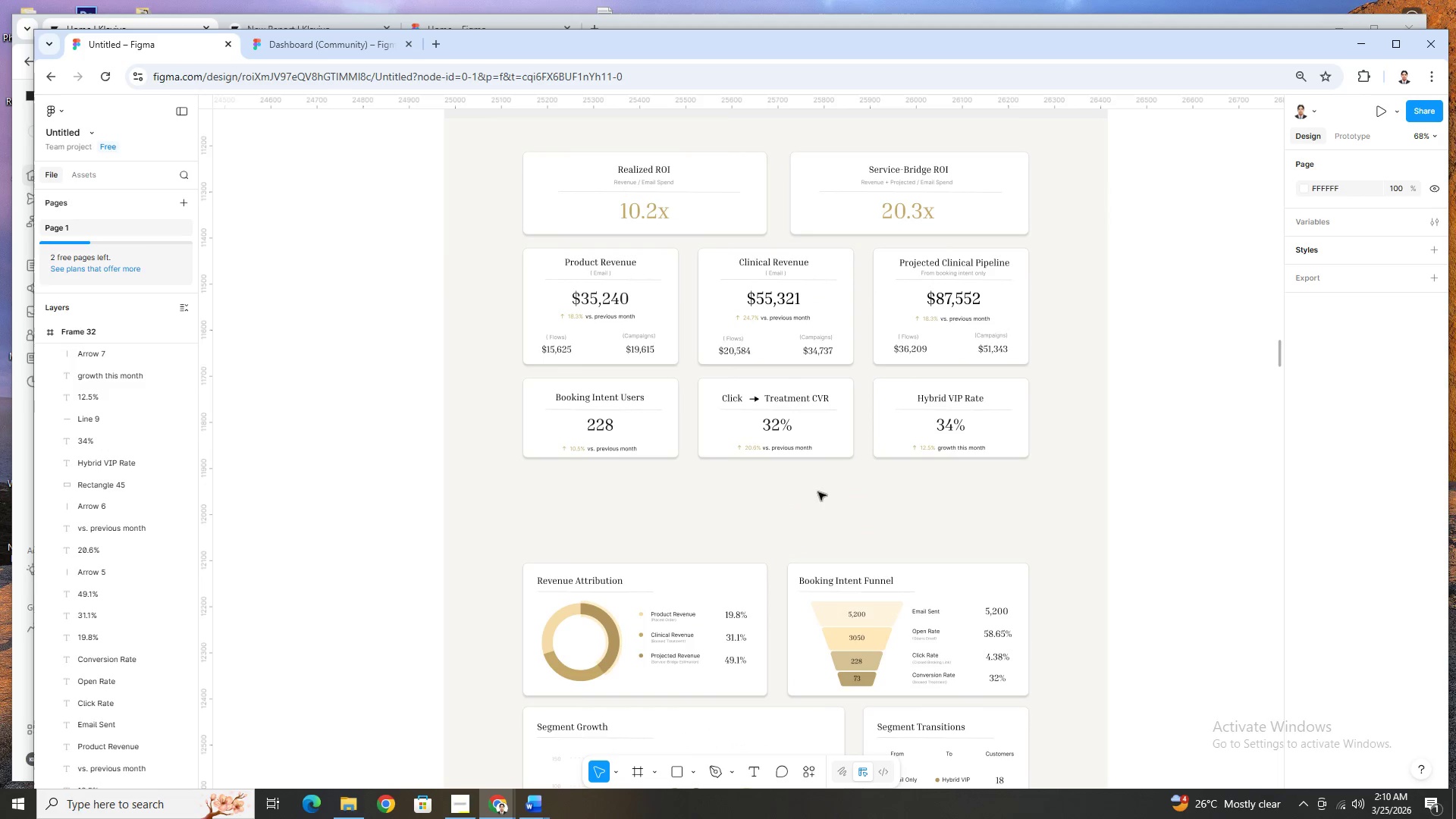 
scroll: coordinate [993, 511], scroll_direction: up, amount: 2.0
 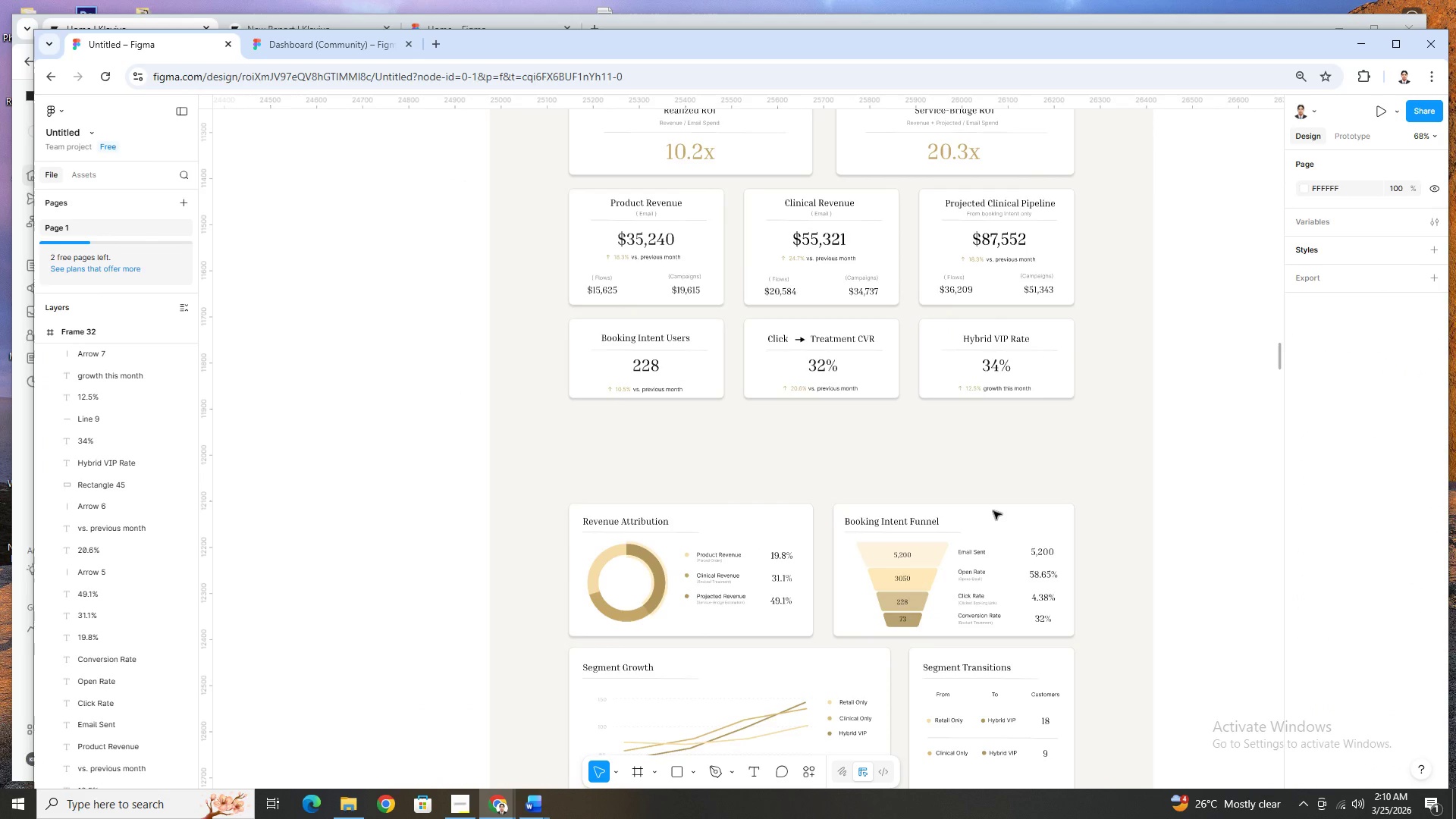 
scroll: coordinate [993, 511], scroll_direction: down, amount: 2.0
 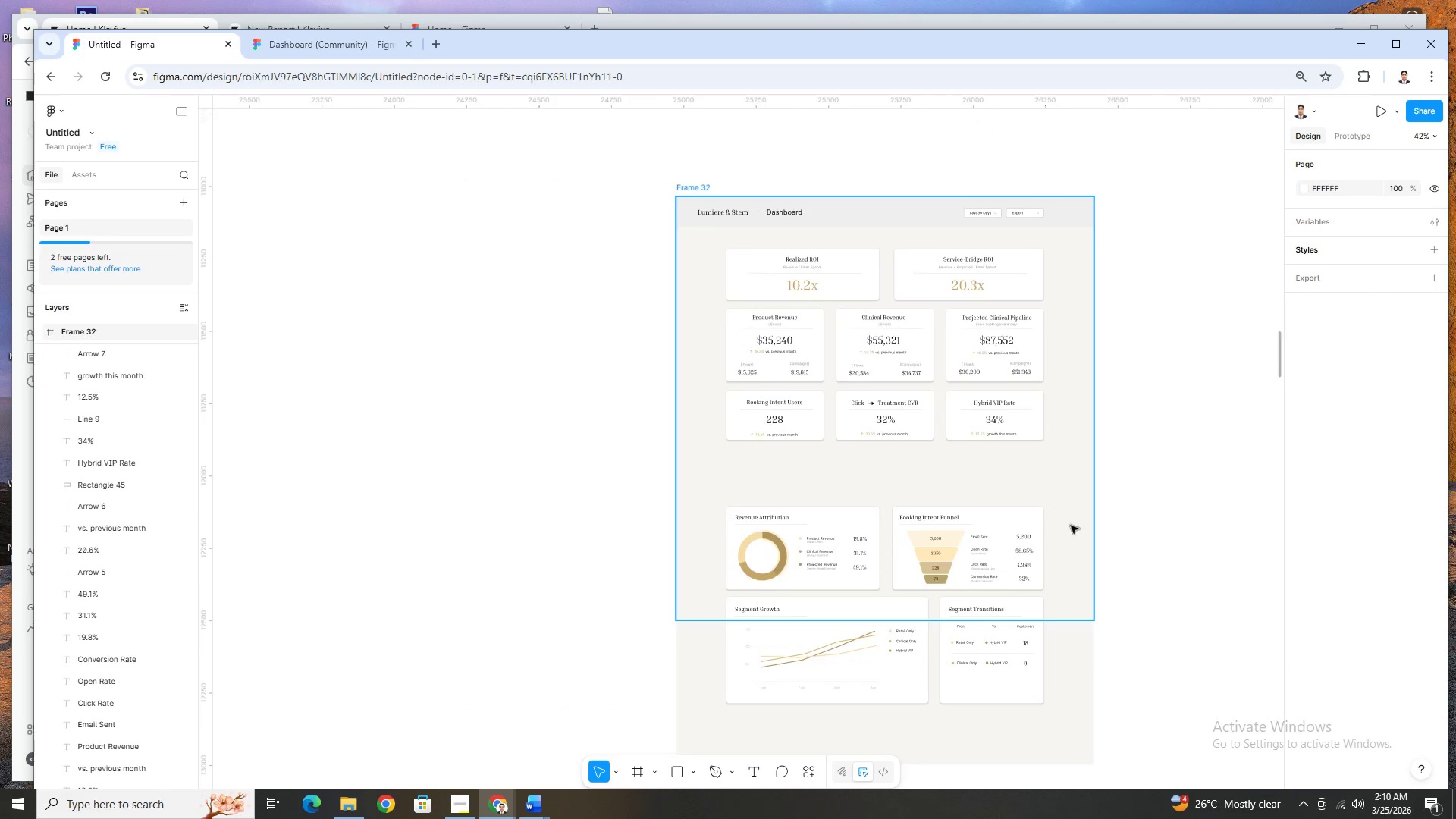 
hold_key(key=ControlLeft, duration=0.98)
 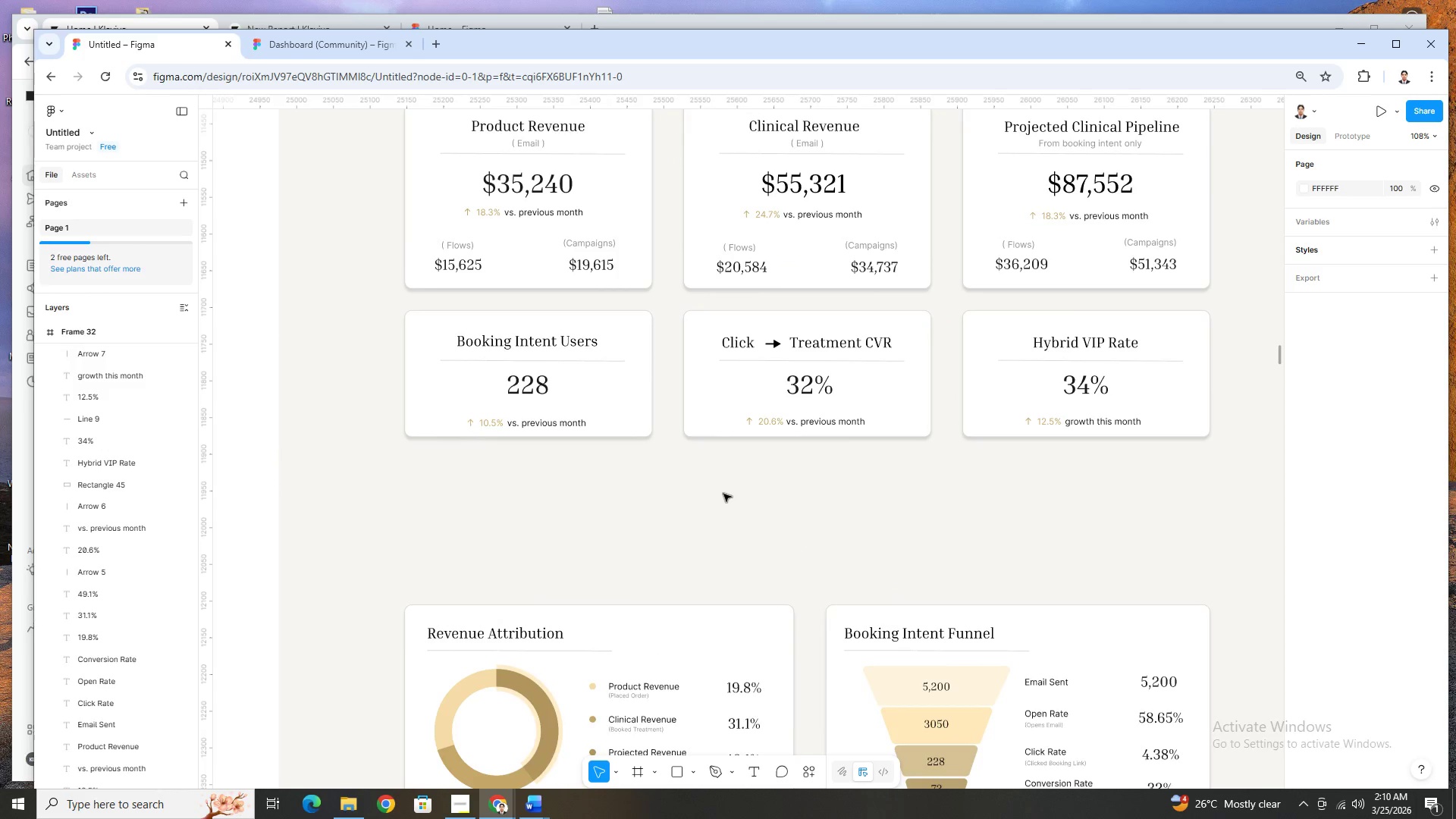 
scroll: coordinate [679, 475], scroll_direction: up, amount: 6.0
 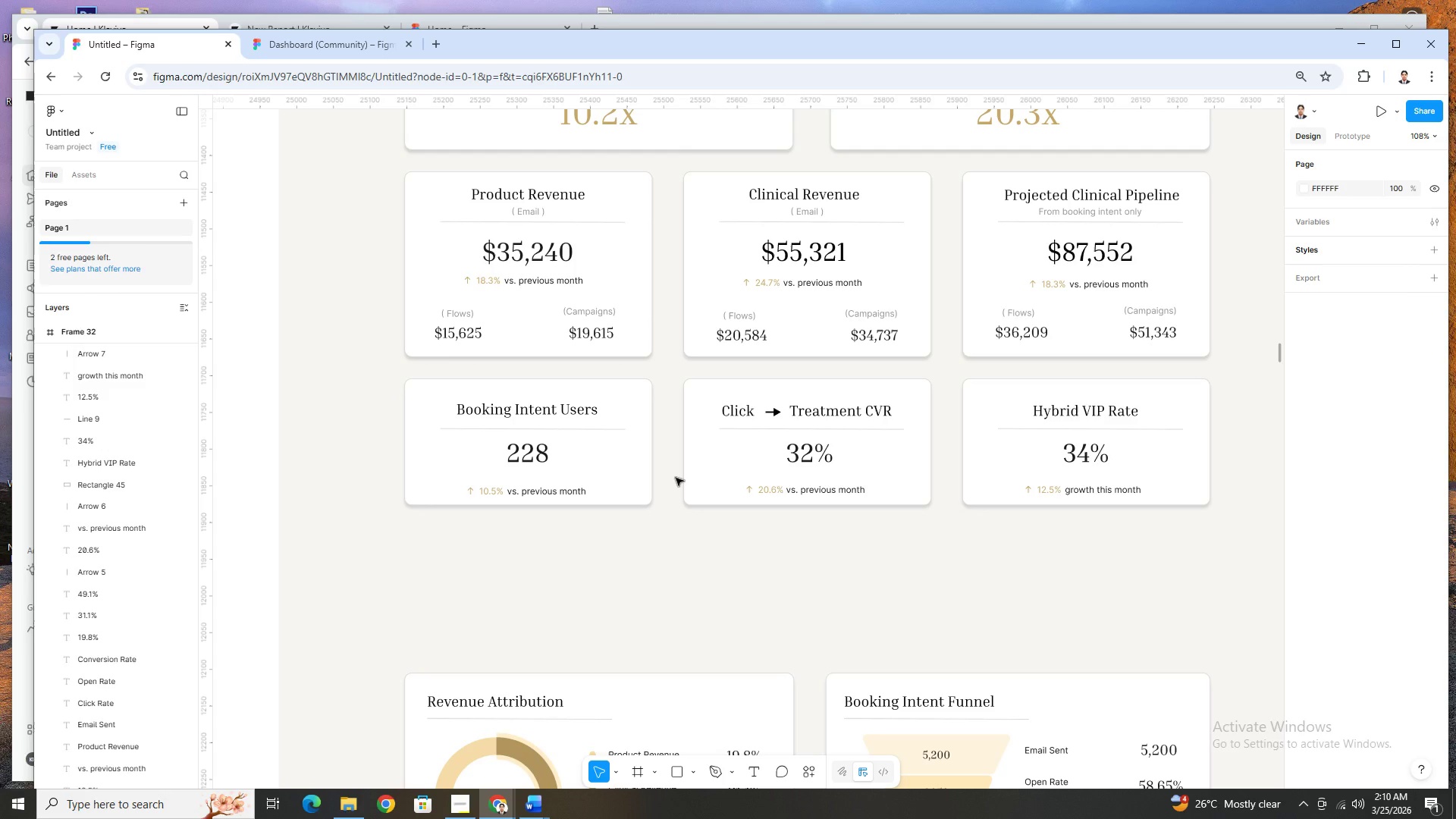 
wait(24.23)
 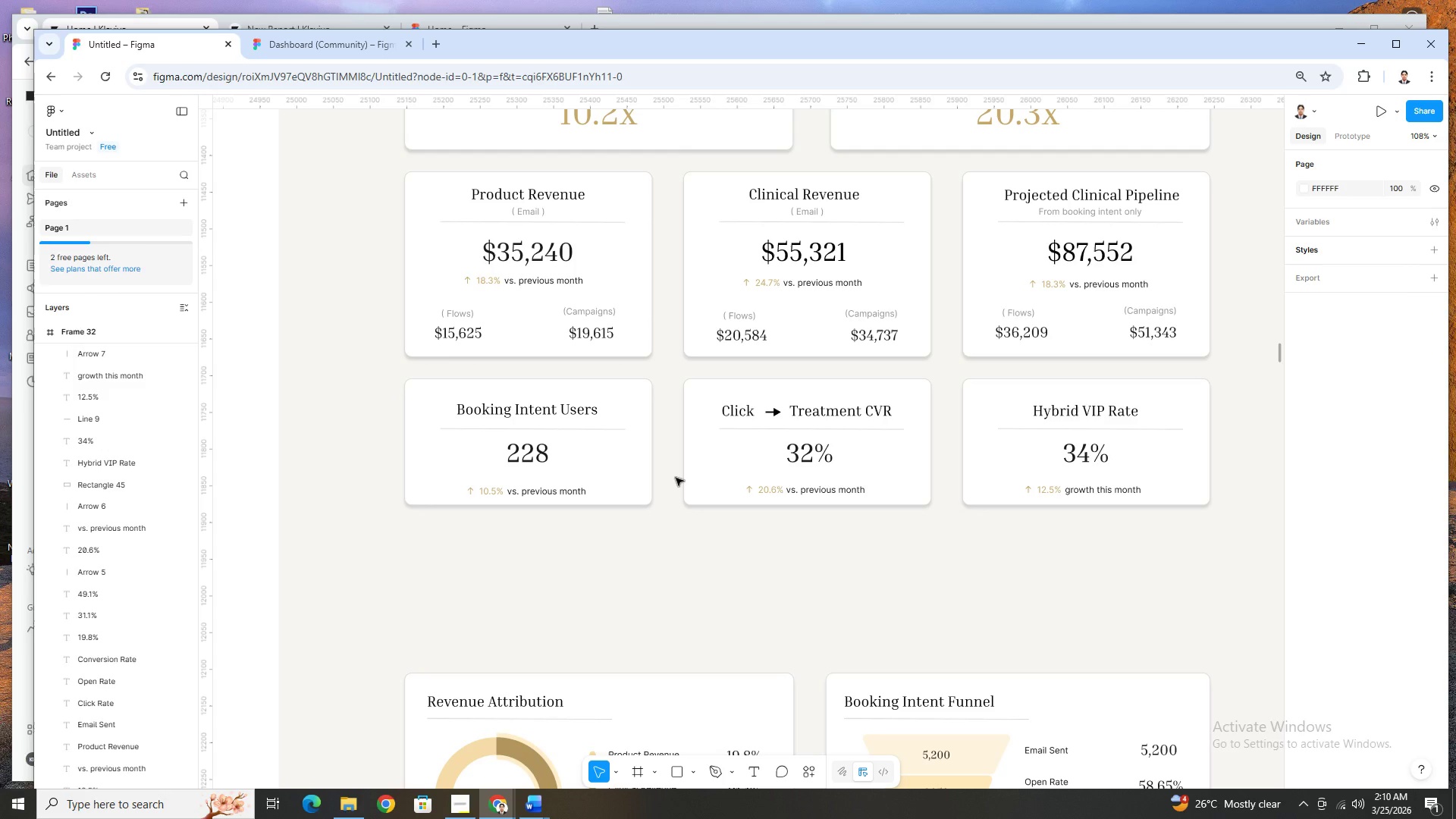 
scroll: coordinate [719, 577], scroll_direction: up, amount: 2.0
 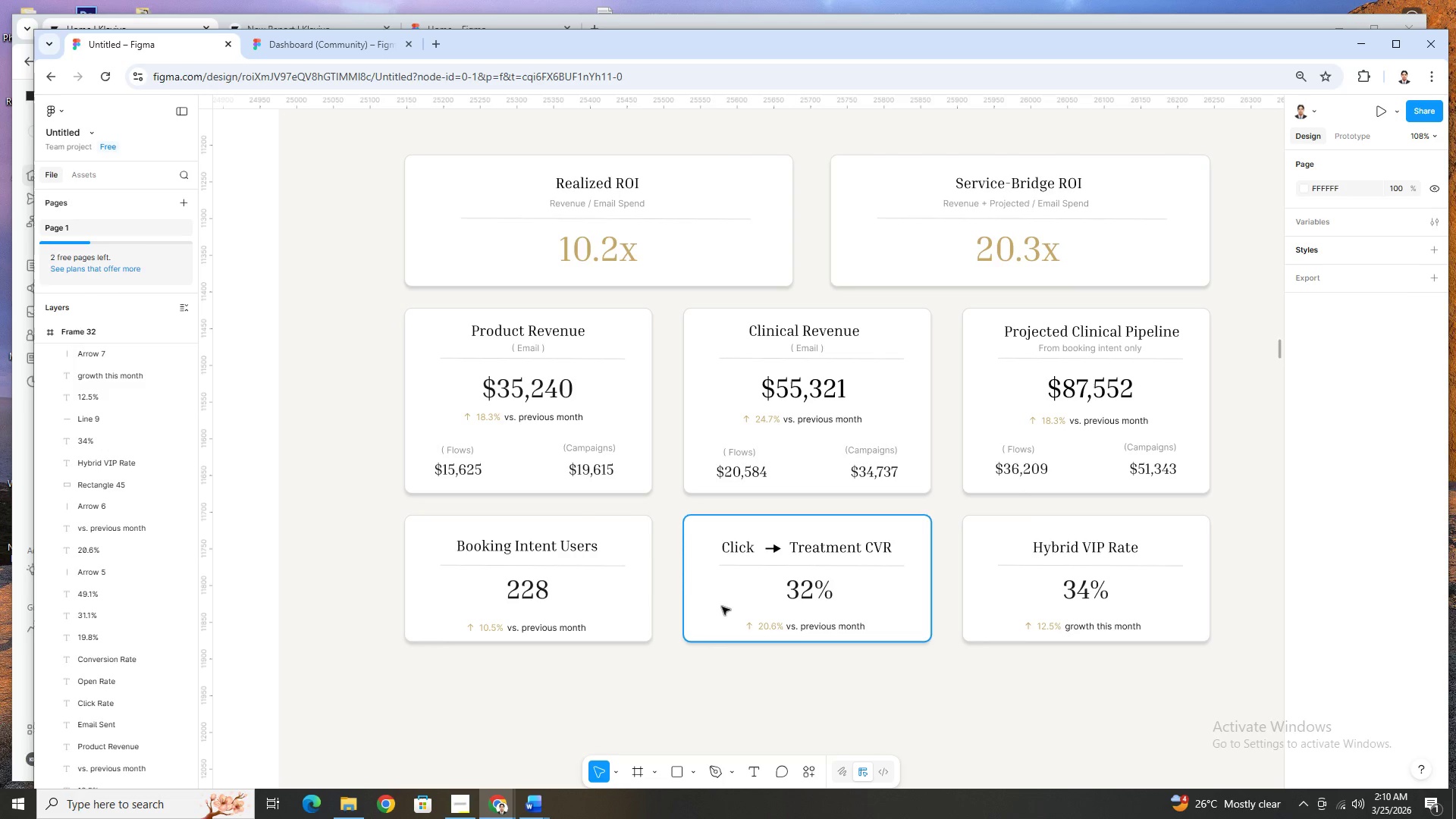 
left_click([450, 812])